 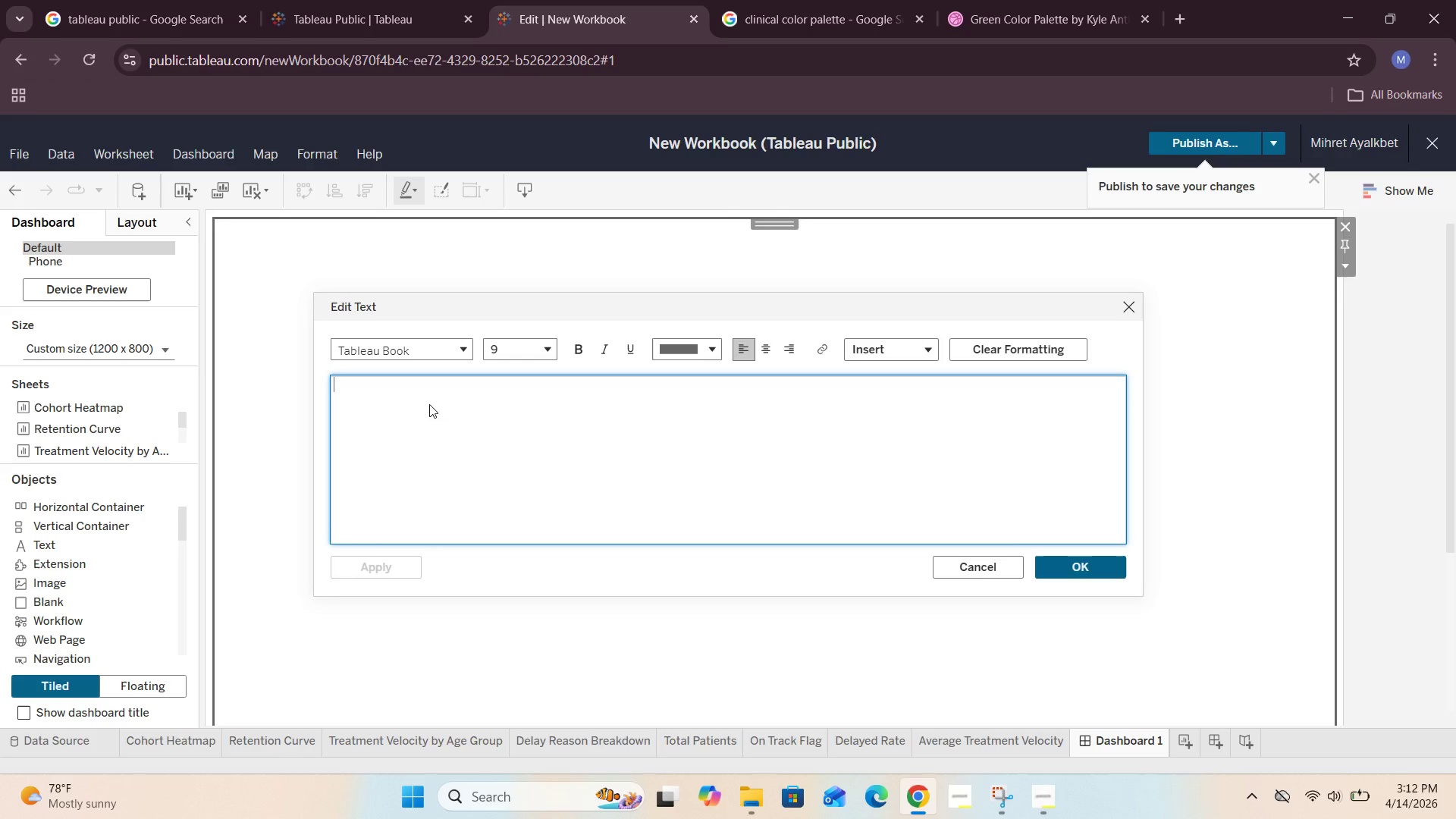 
key(Control+V)
 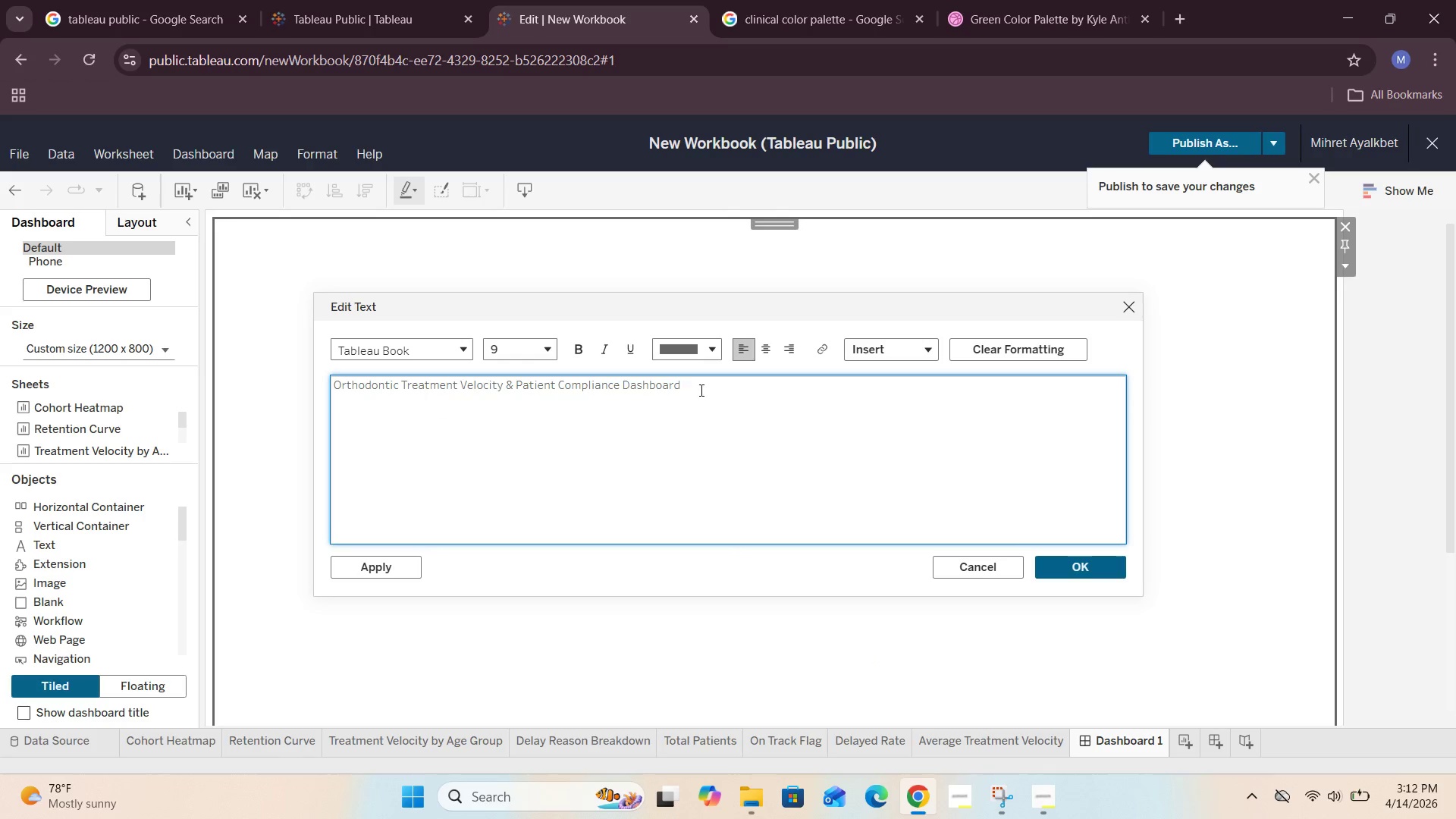 
left_click_drag(start_coordinate=[700, 390], to_coordinate=[282, 384])
 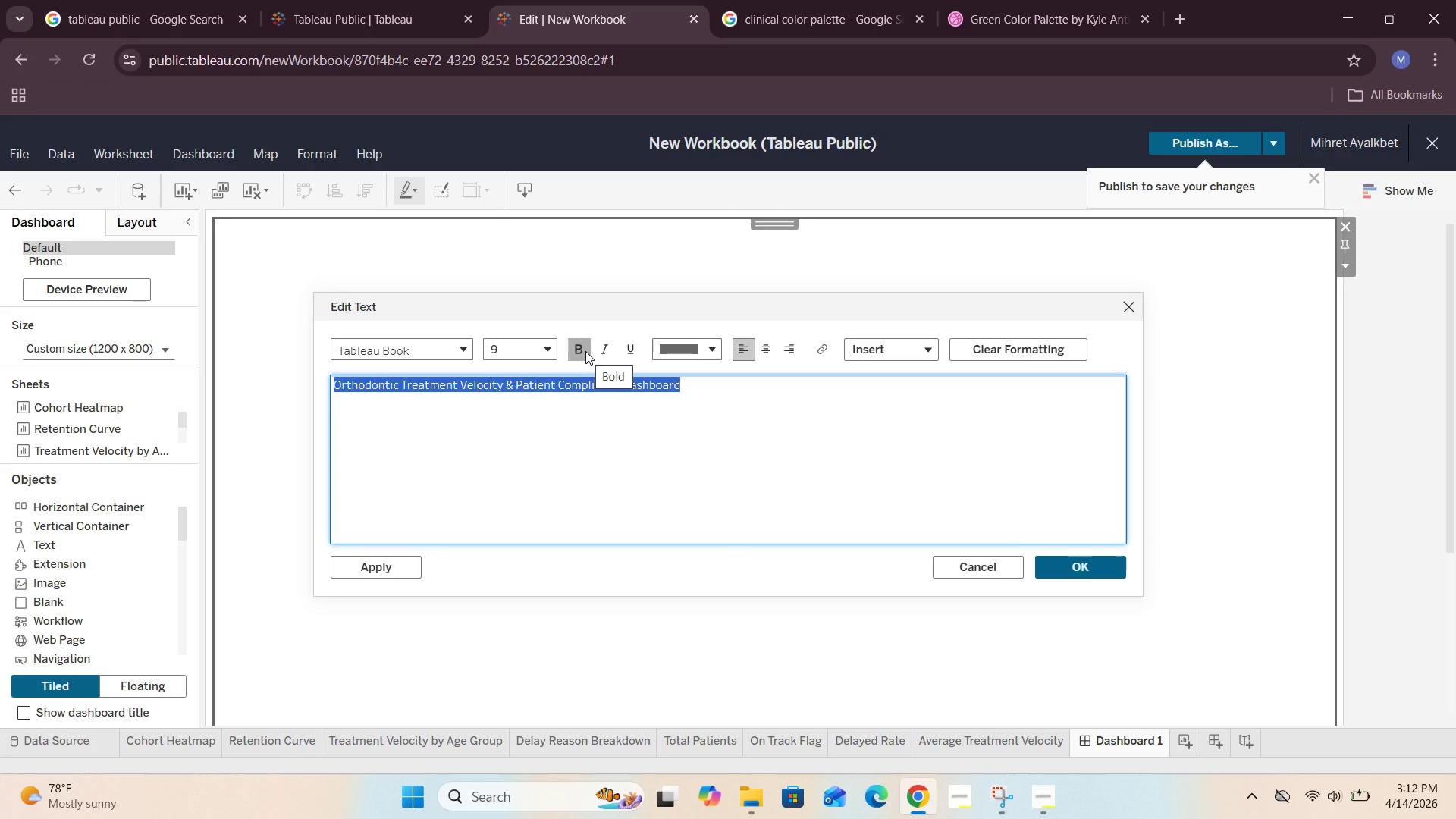 
left_click([585, 351])
 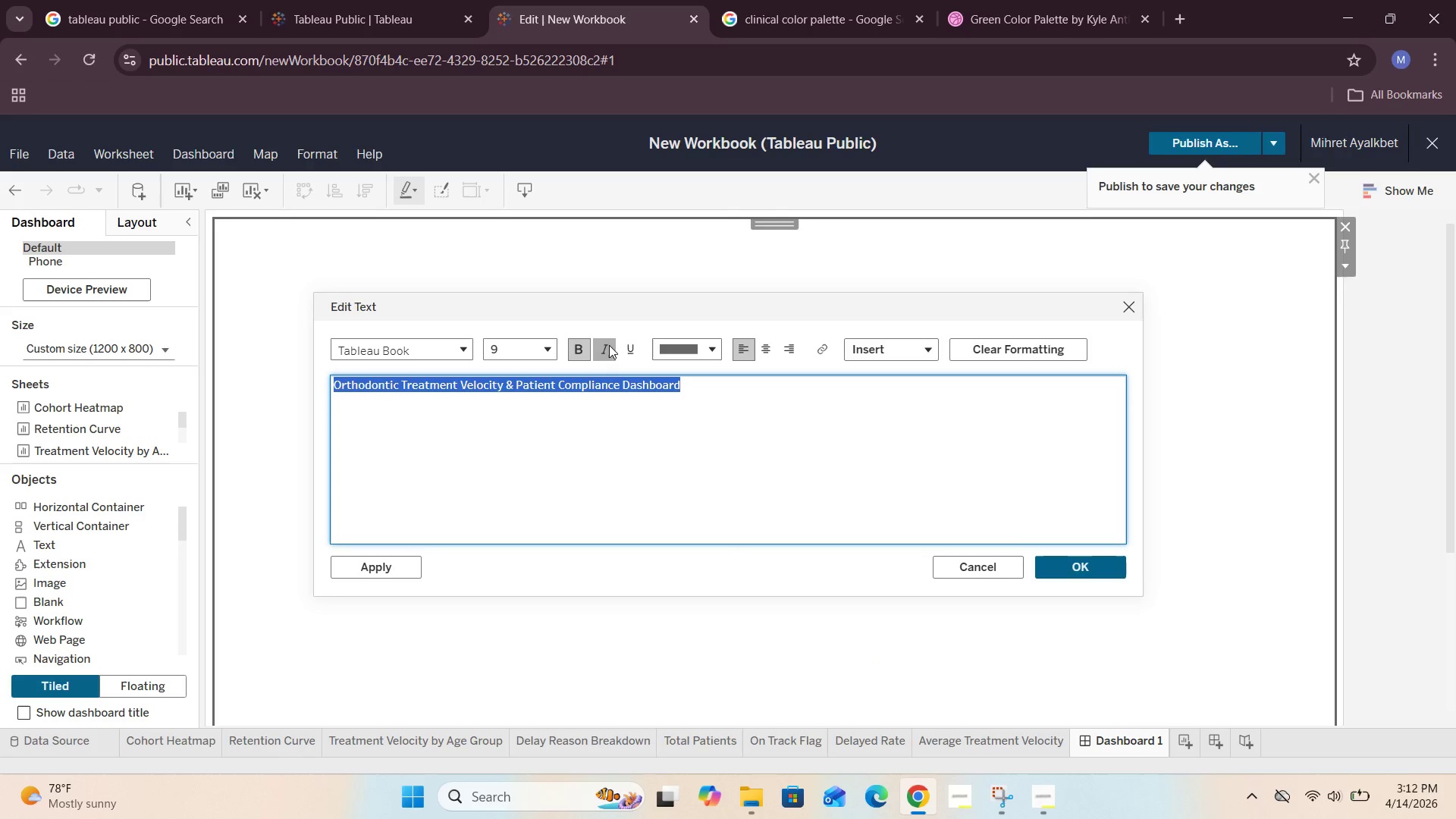 
left_click([548, 348])
 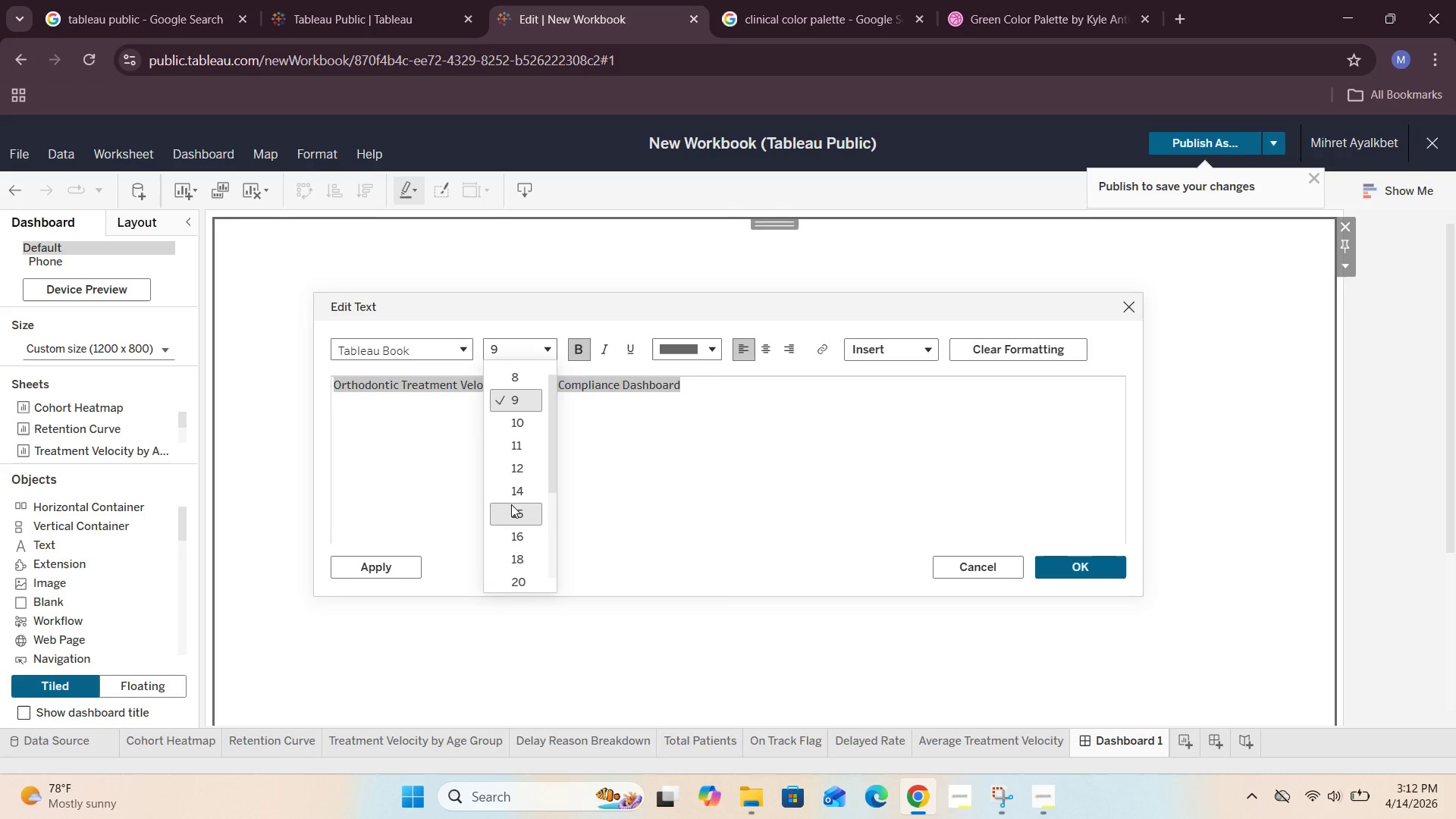 
scroll: coordinate [511, 504], scroll_direction: none, amount: 0.0
 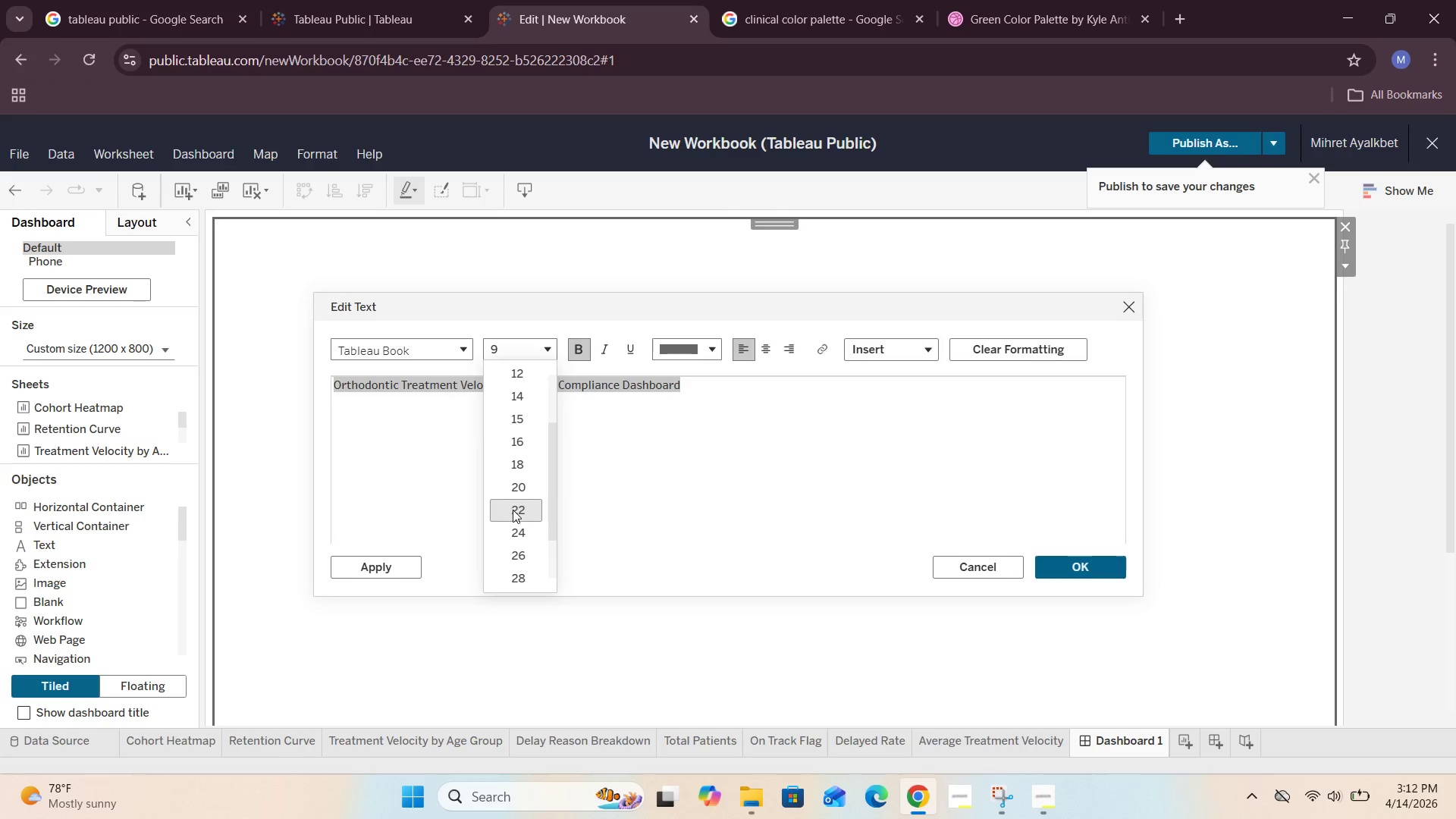 
left_click([515, 510])
 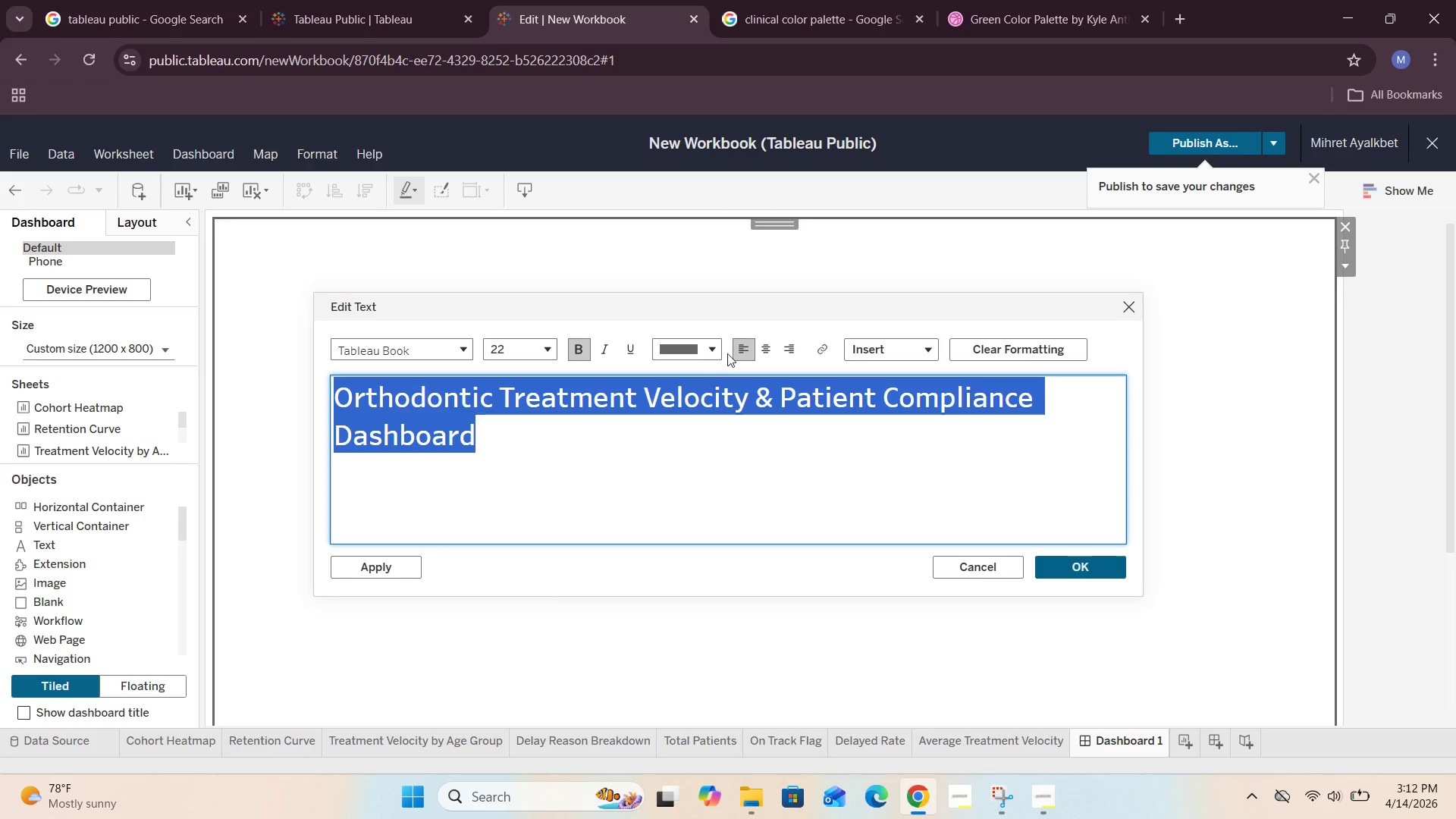 
left_click([763, 342])
 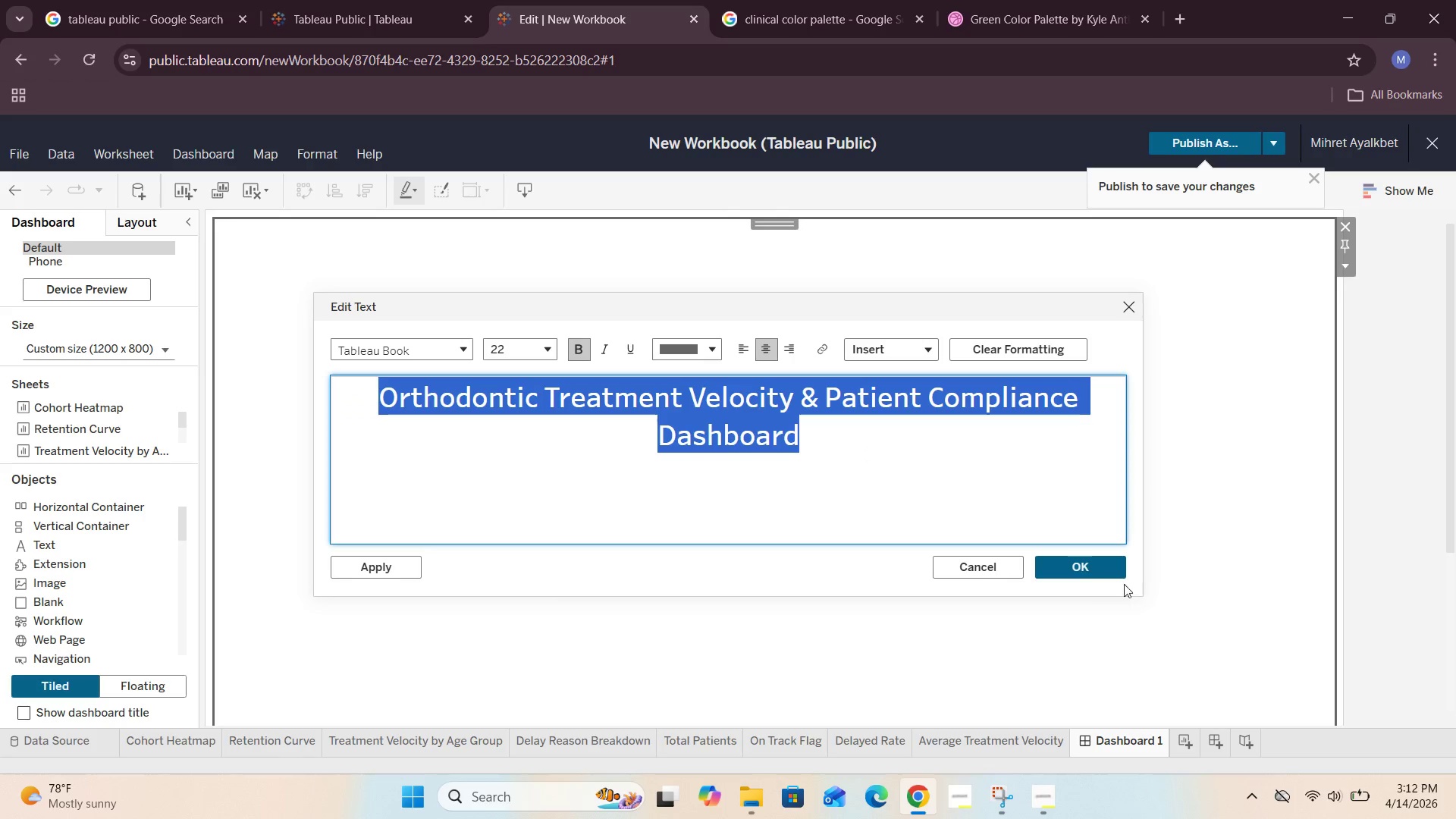 
left_click([1067, 563])
 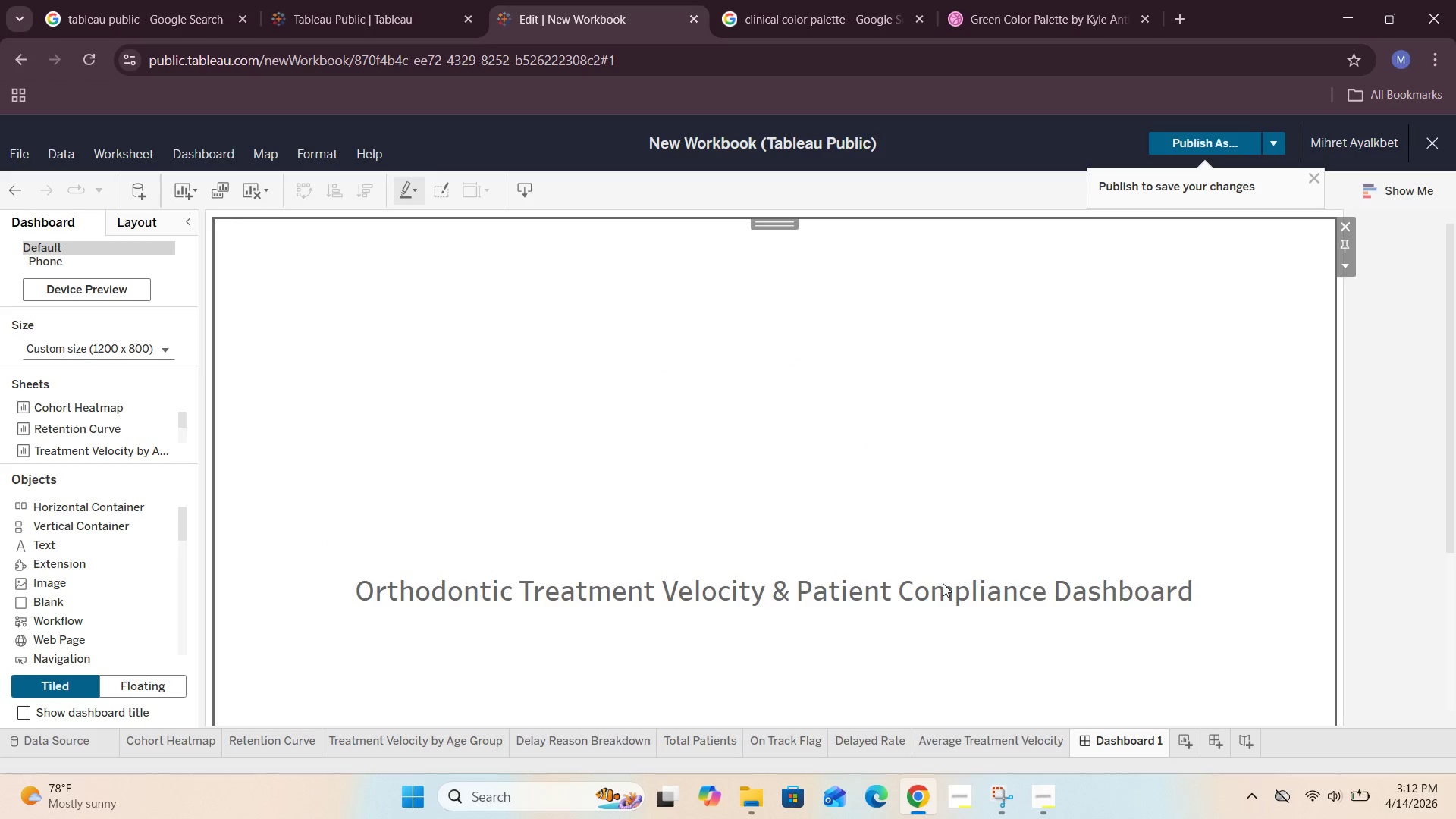 
left_click([877, 608])
 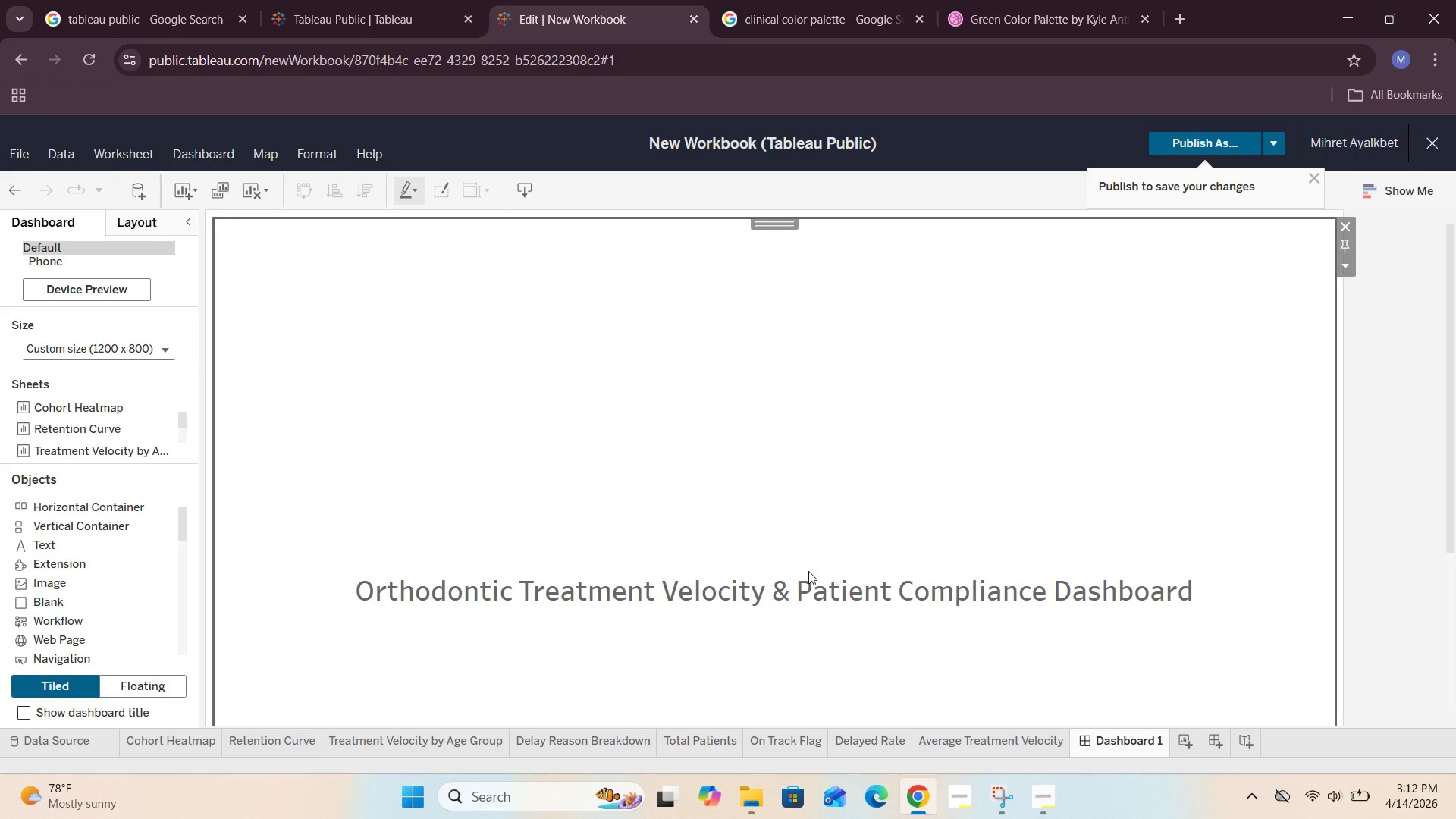 
left_click([758, 571])
 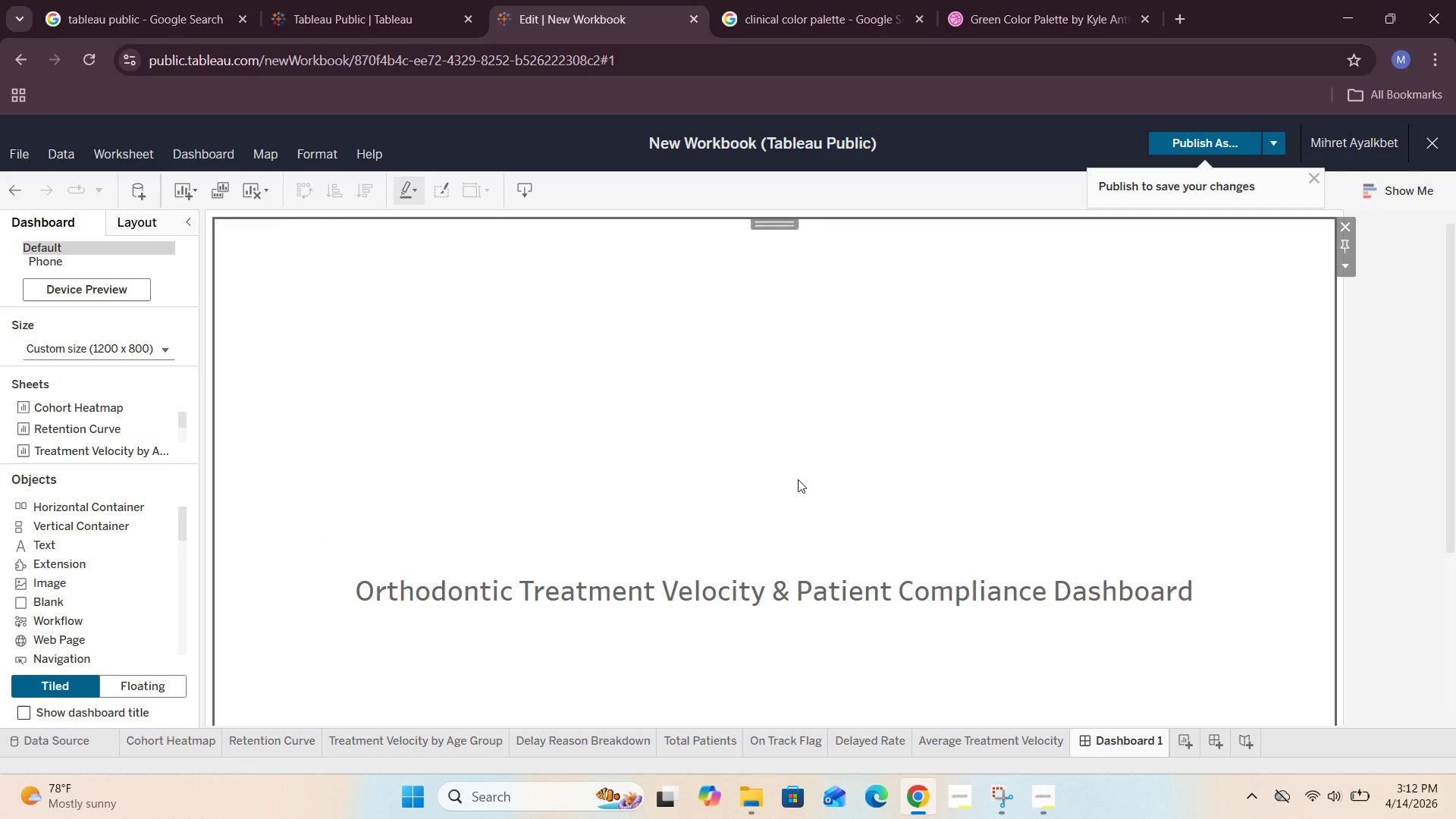 
scroll: coordinate [798, 478], scroll_direction: down, amount: 7.0
 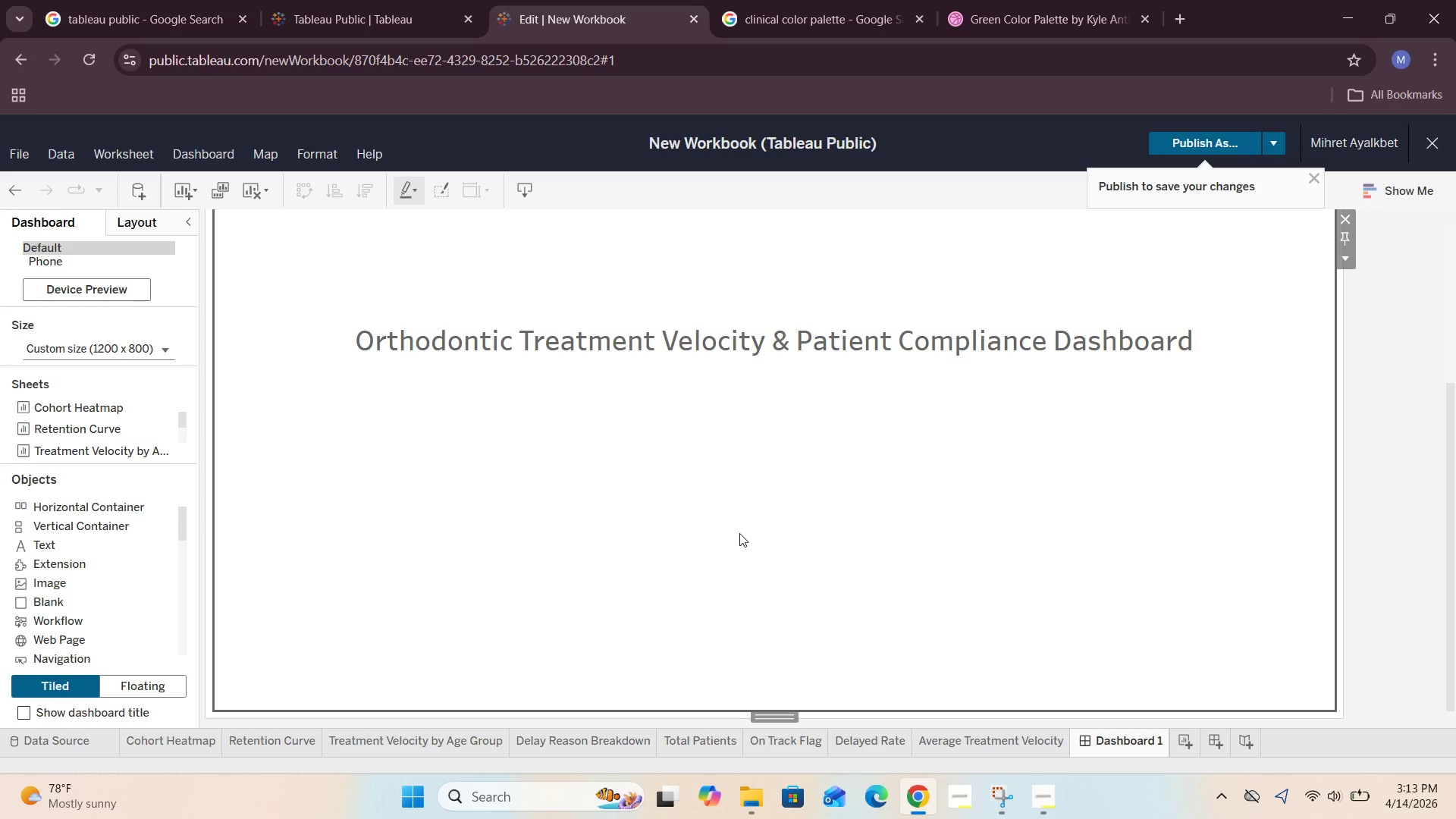 
wait(21.96)
 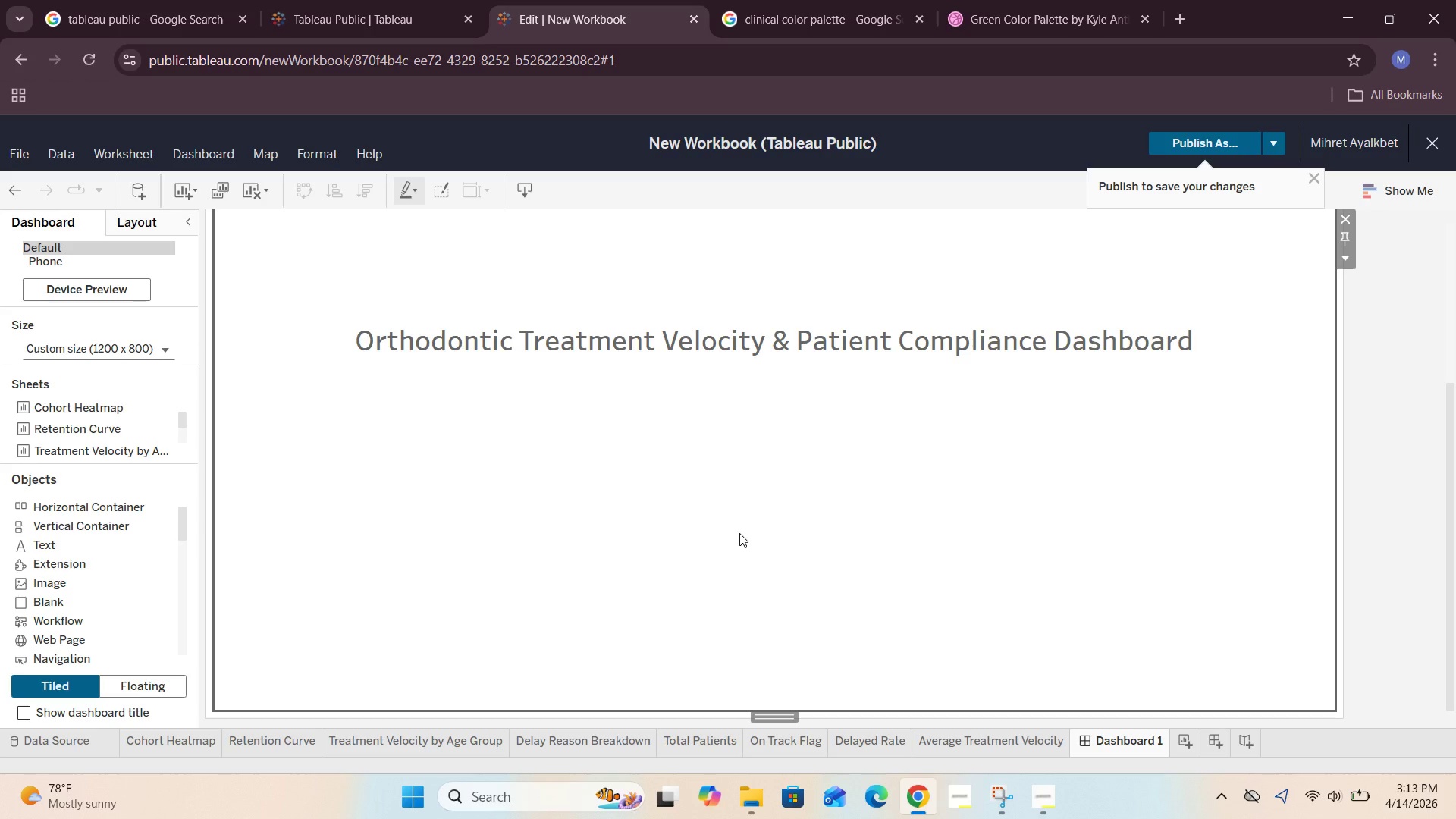 
left_click_drag(start_coordinate=[85, 508], to_coordinate=[597, 598])
 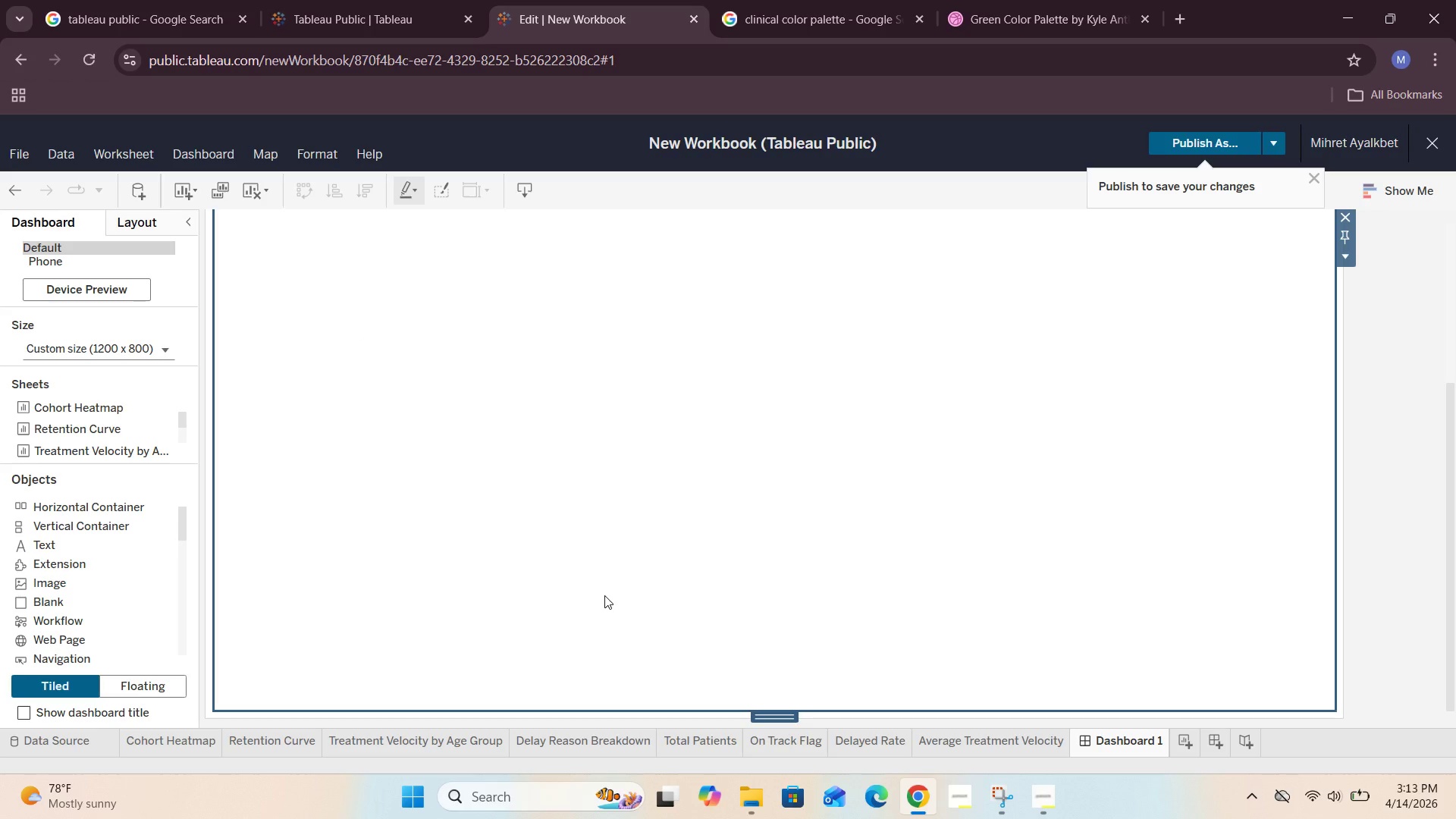 
scroll: coordinate [642, 592], scroll_direction: down, amount: 4.0
 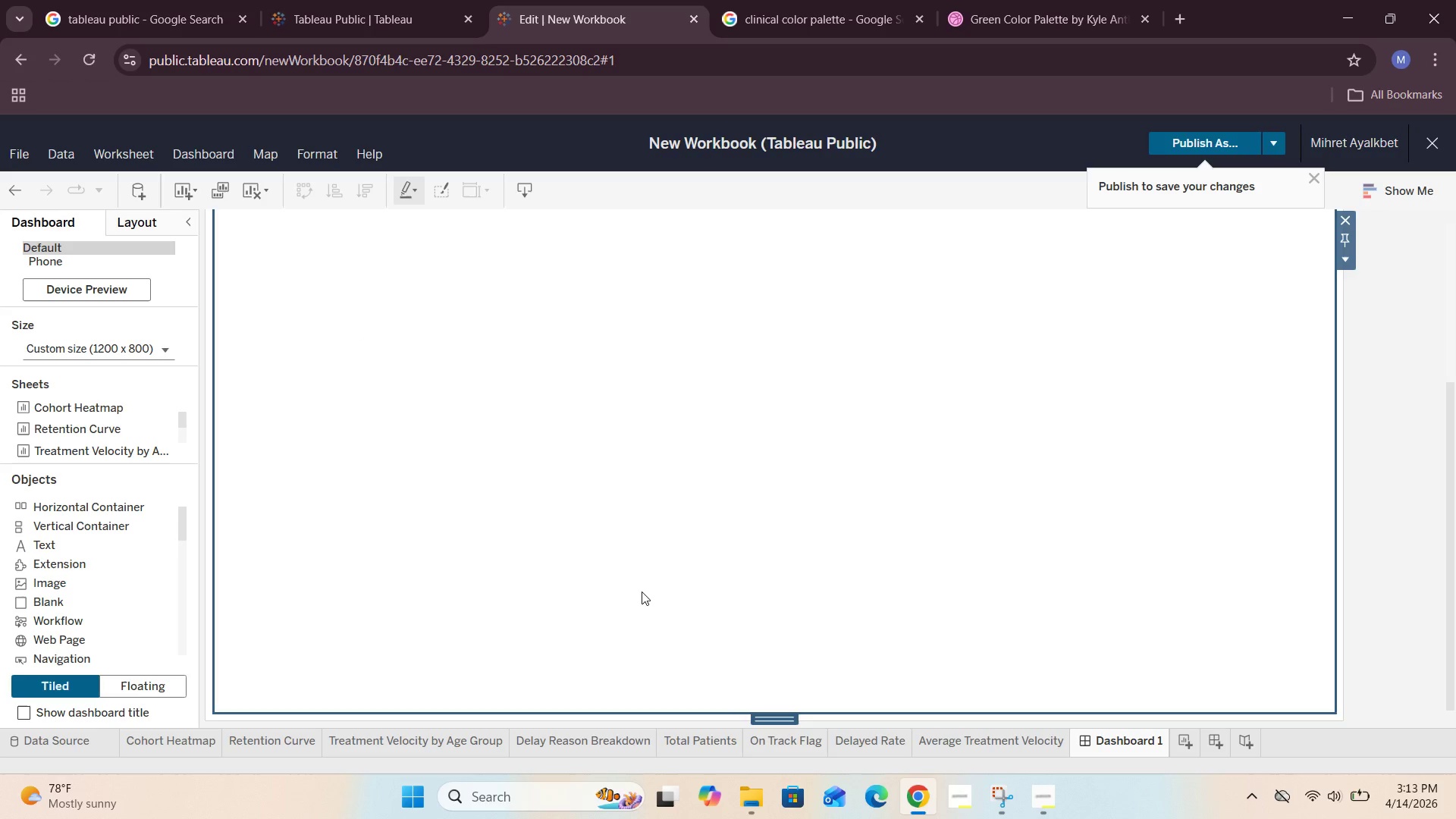 
scroll: coordinate [642, 592], scroll_direction: up, amount: 5.0
 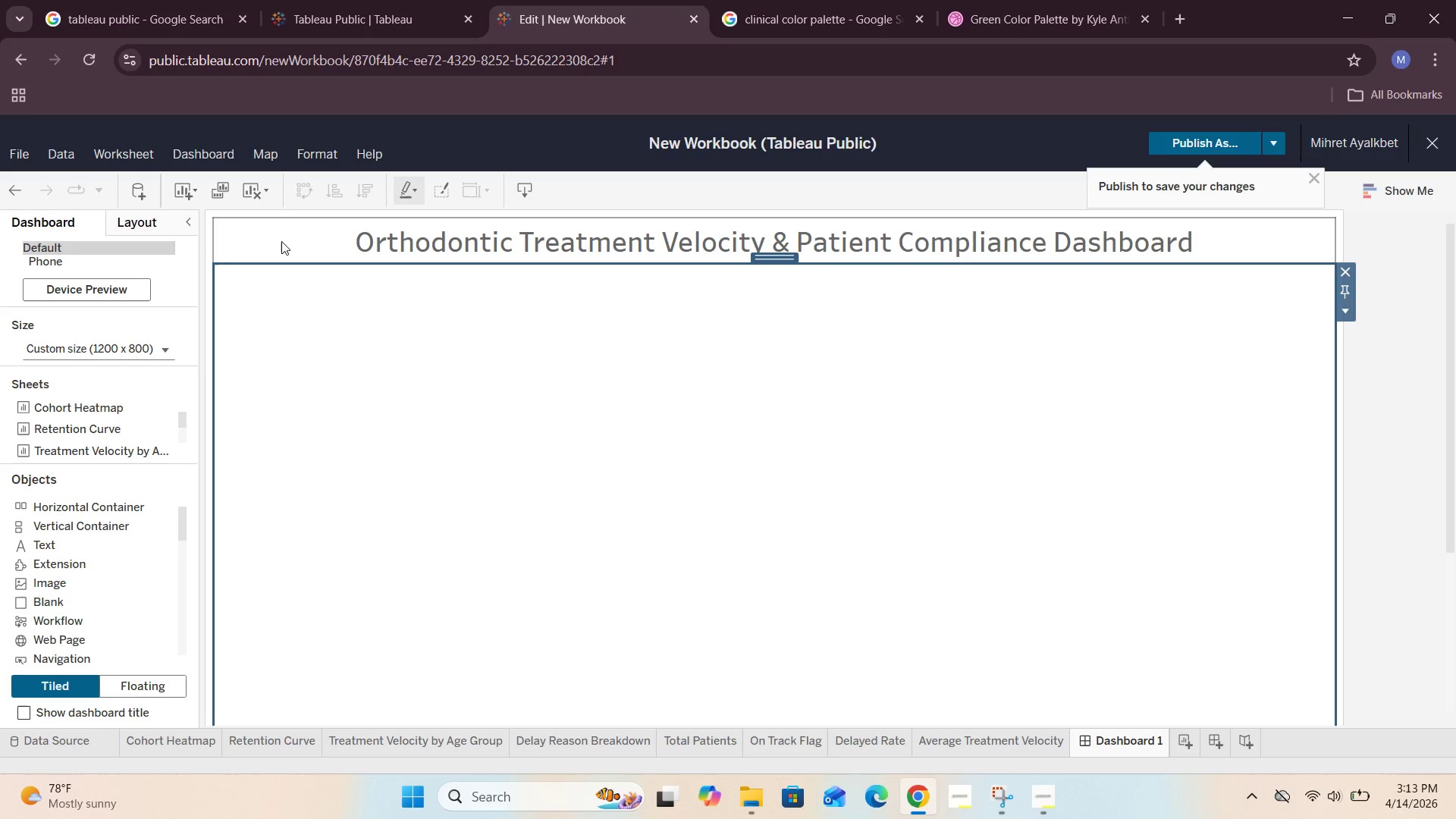 
wait(5.35)
 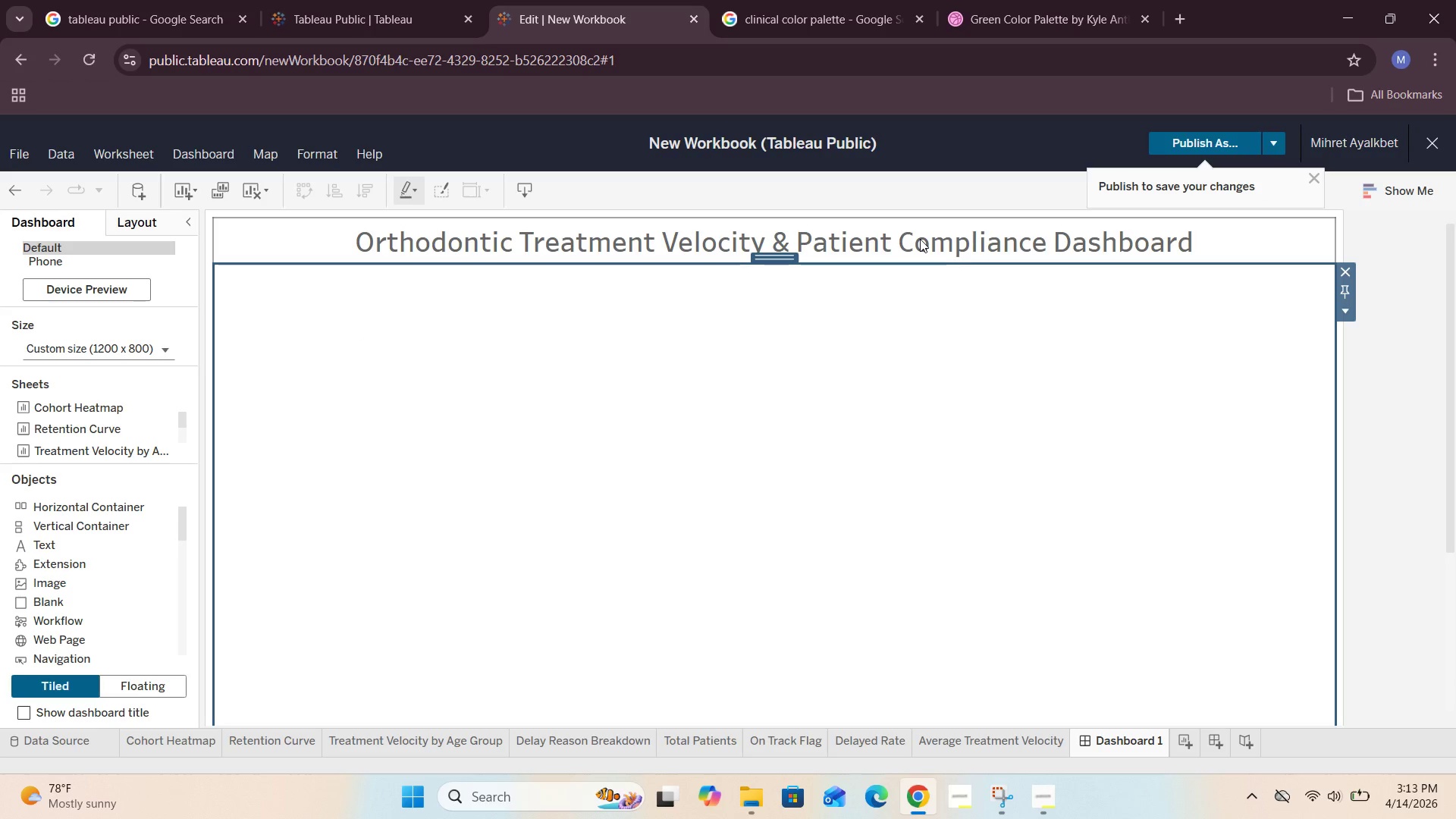 
left_click_drag(start_coordinate=[886, 265], to_coordinate=[886, 311])
 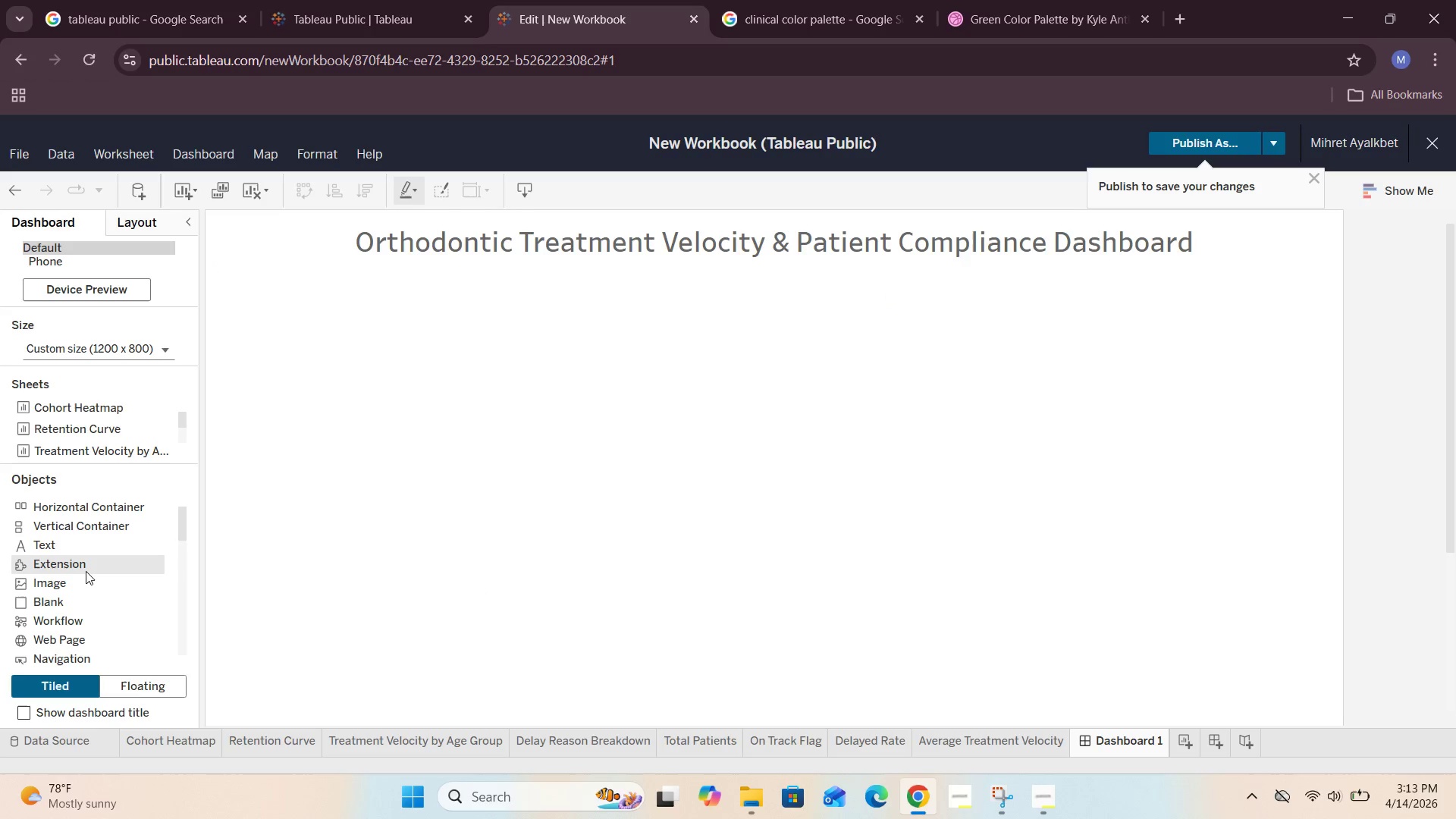 
wait(7.34)
 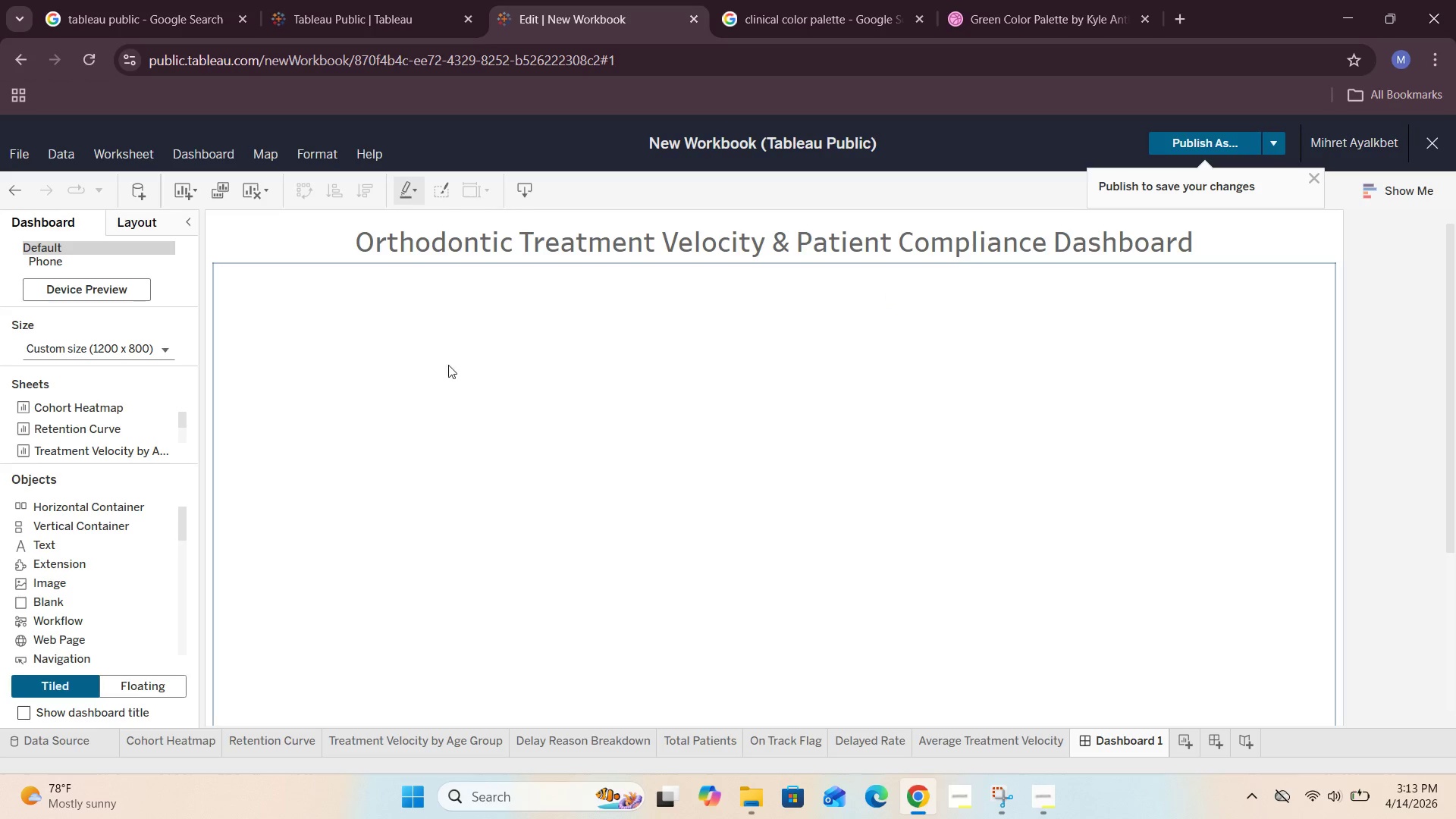 
left_click_drag(start_coordinate=[86, 601], to_coordinate=[661, 262])
 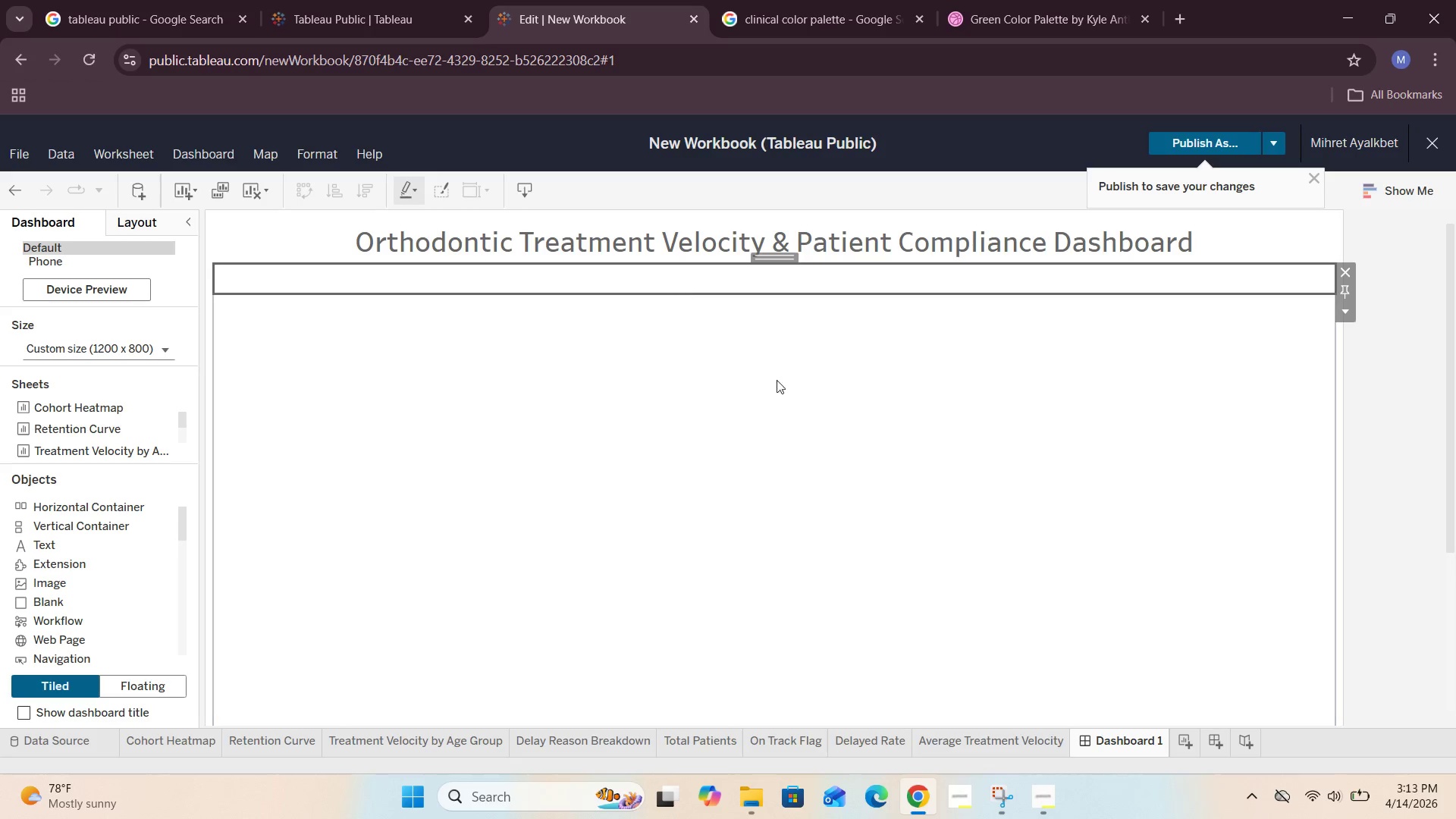 
left_click([990, 338])
 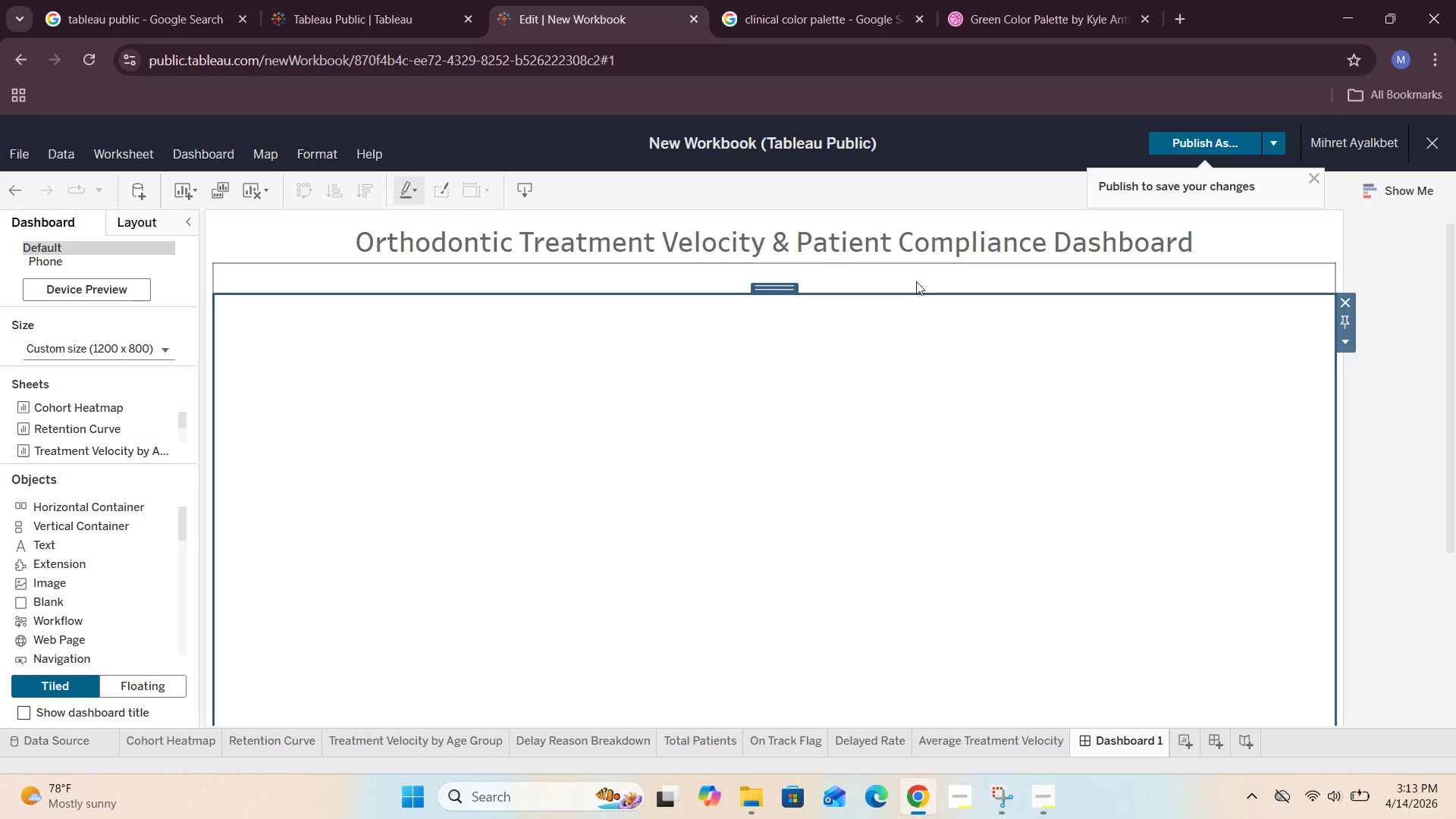 
left_click([921, 274])
 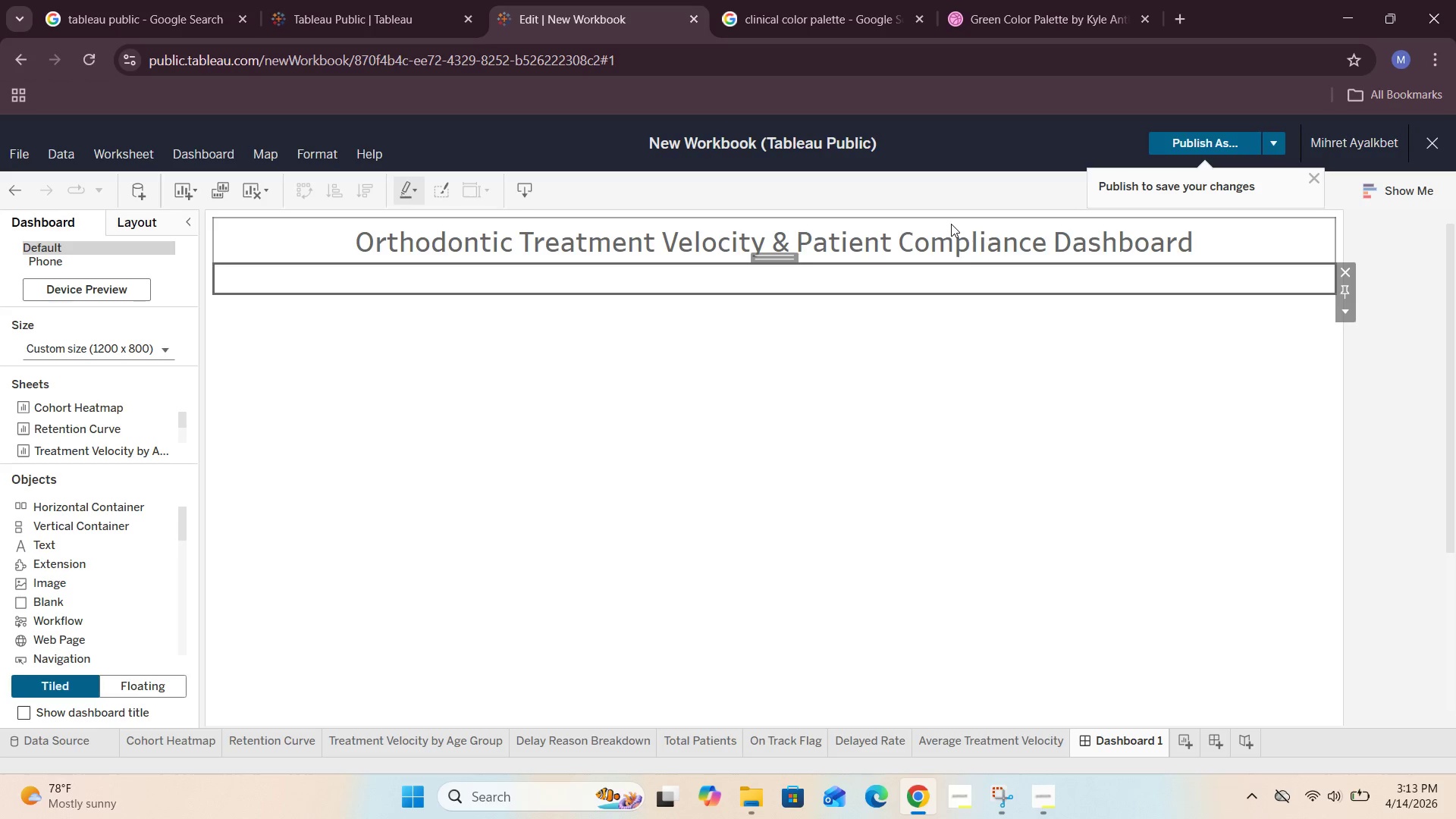 
left_click([951, 224])
 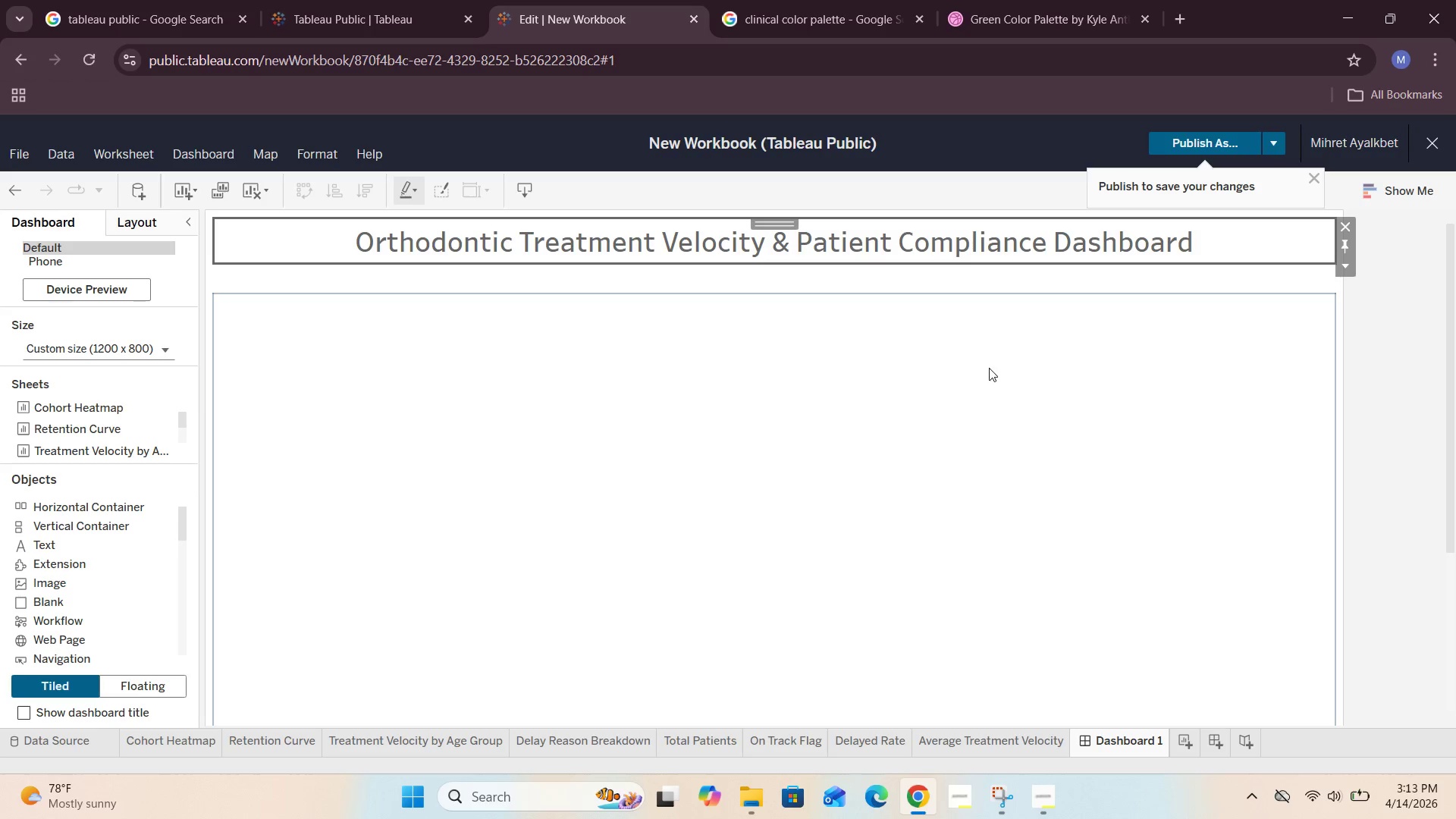 
left_click([979, 457])
 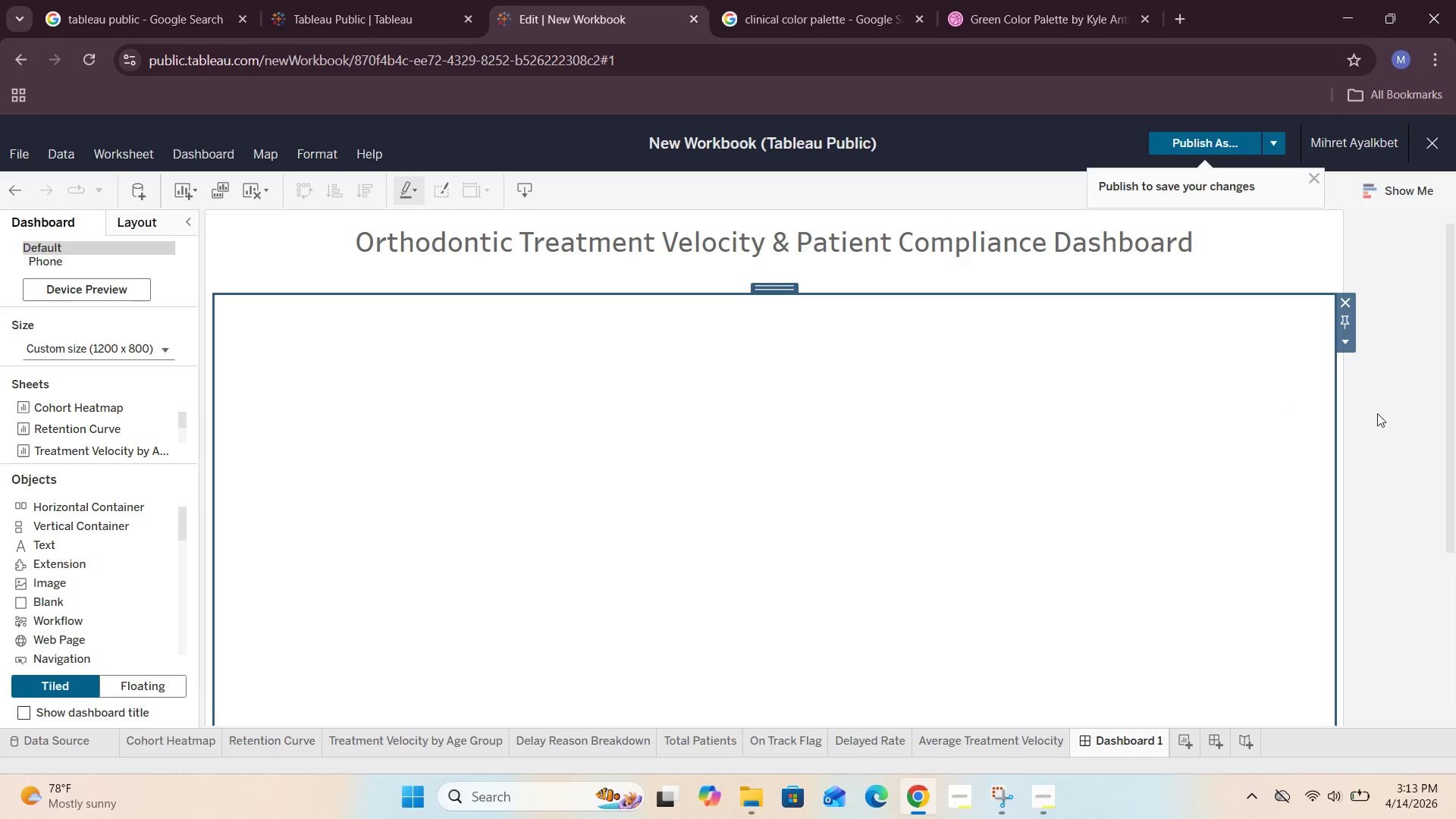 
left_click([1398, 413])
 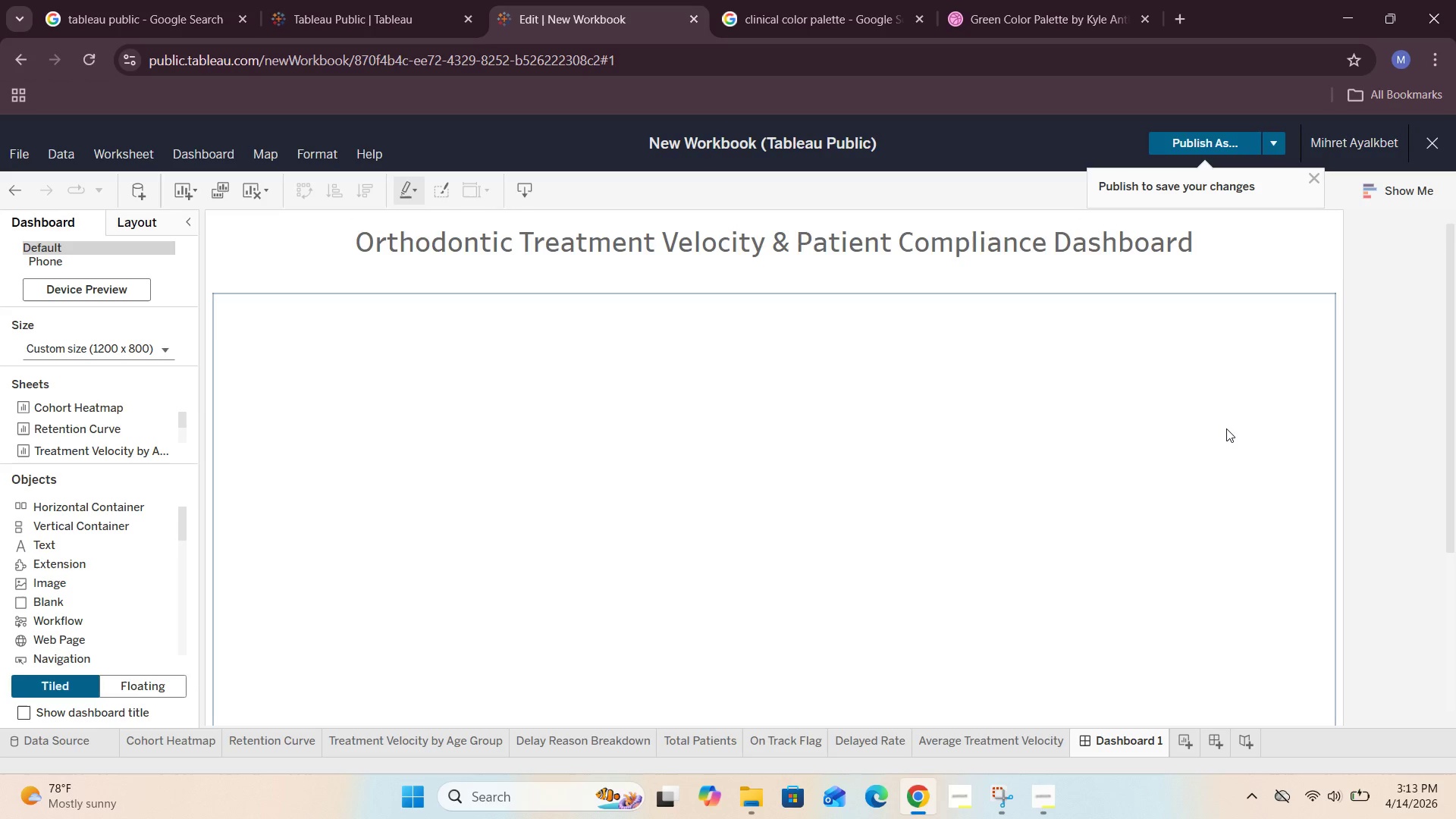 
left_click([1058, 379])
 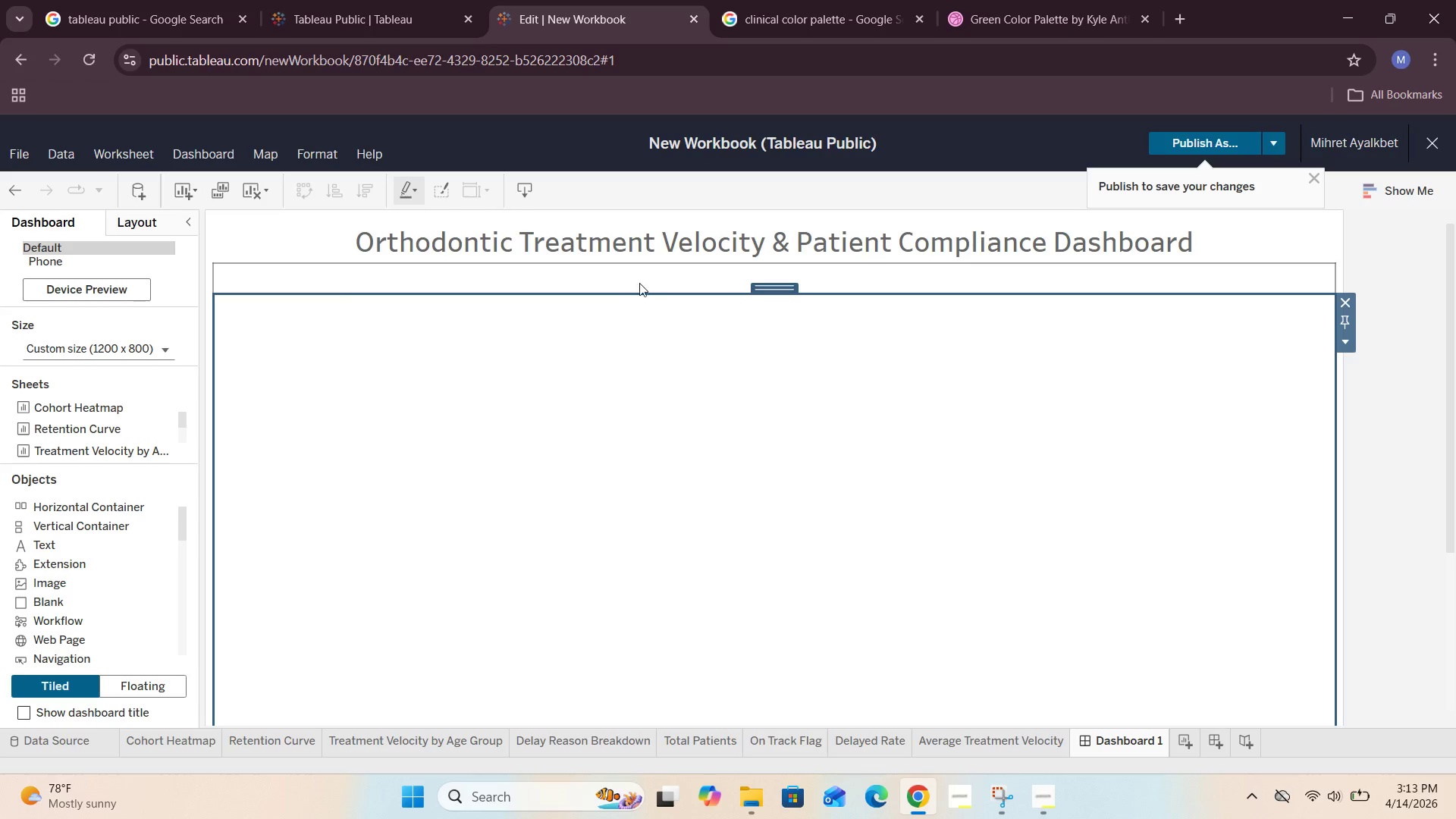 
scroll: coordinate [1226, 428], scroll_direction: down, amount: 3.0
 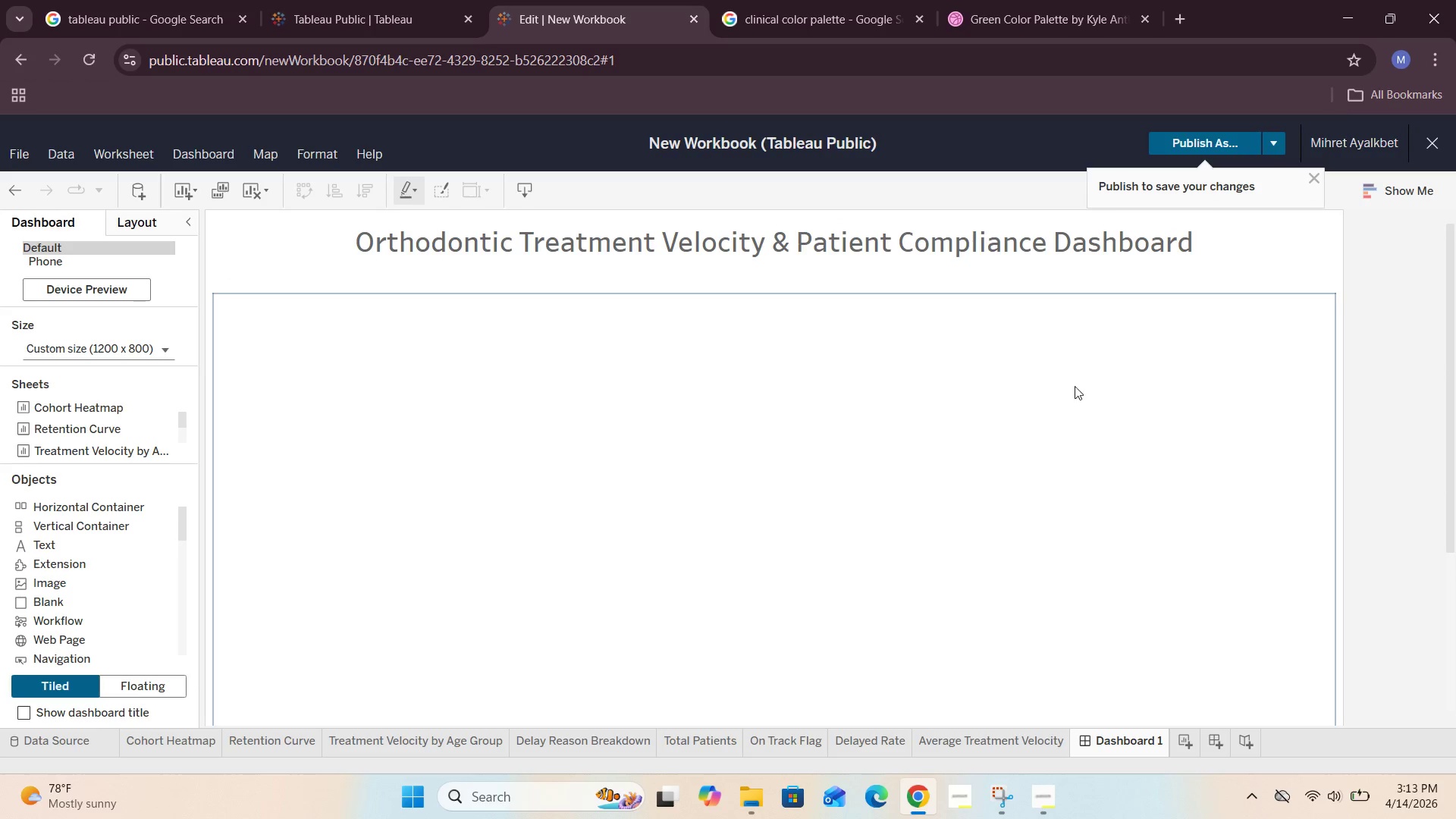 
left_click([282, 240])
 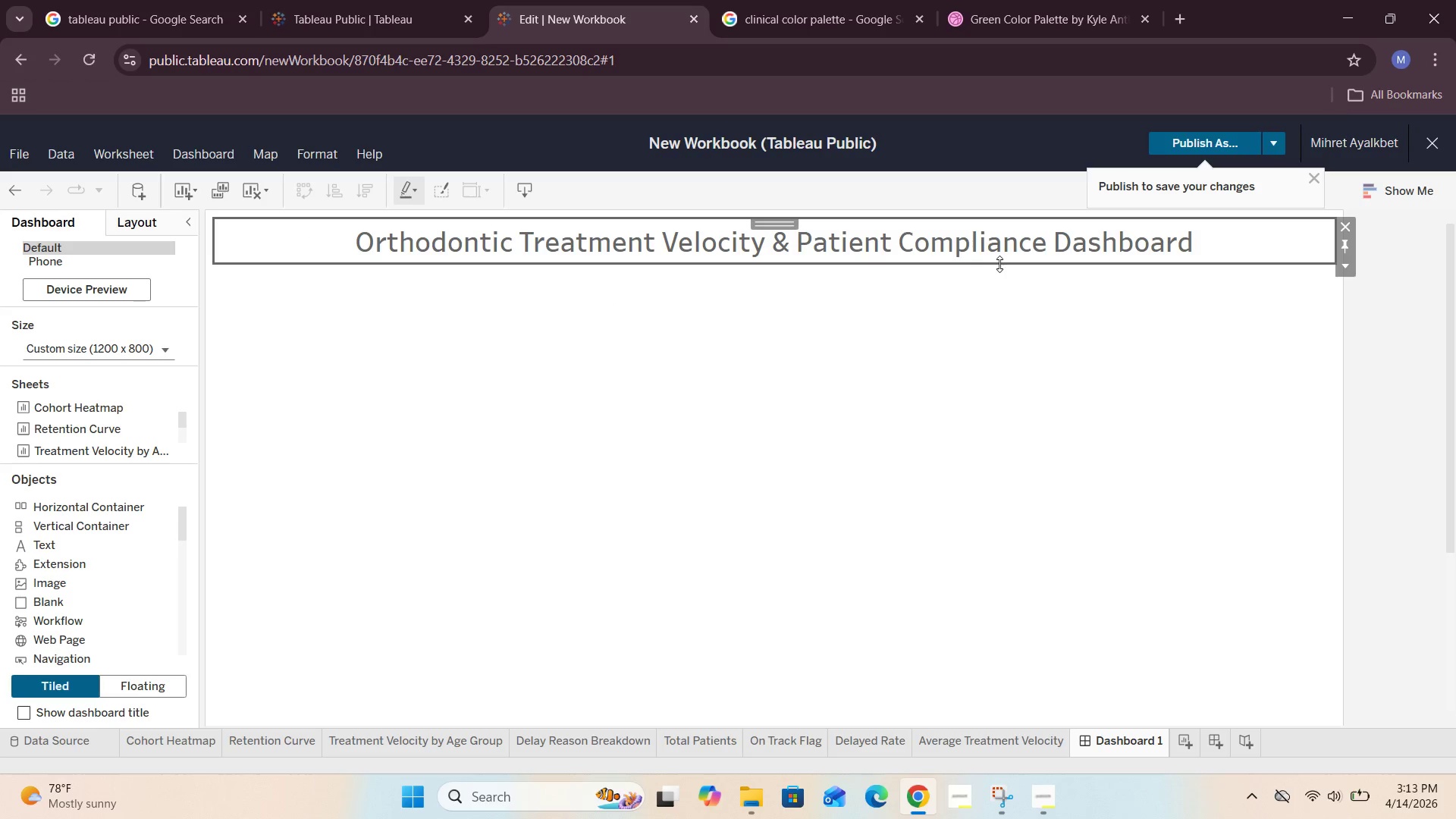 
left_click_drag(start_coordinate=[1246, 250], to_coordinate=[1249, 271])
 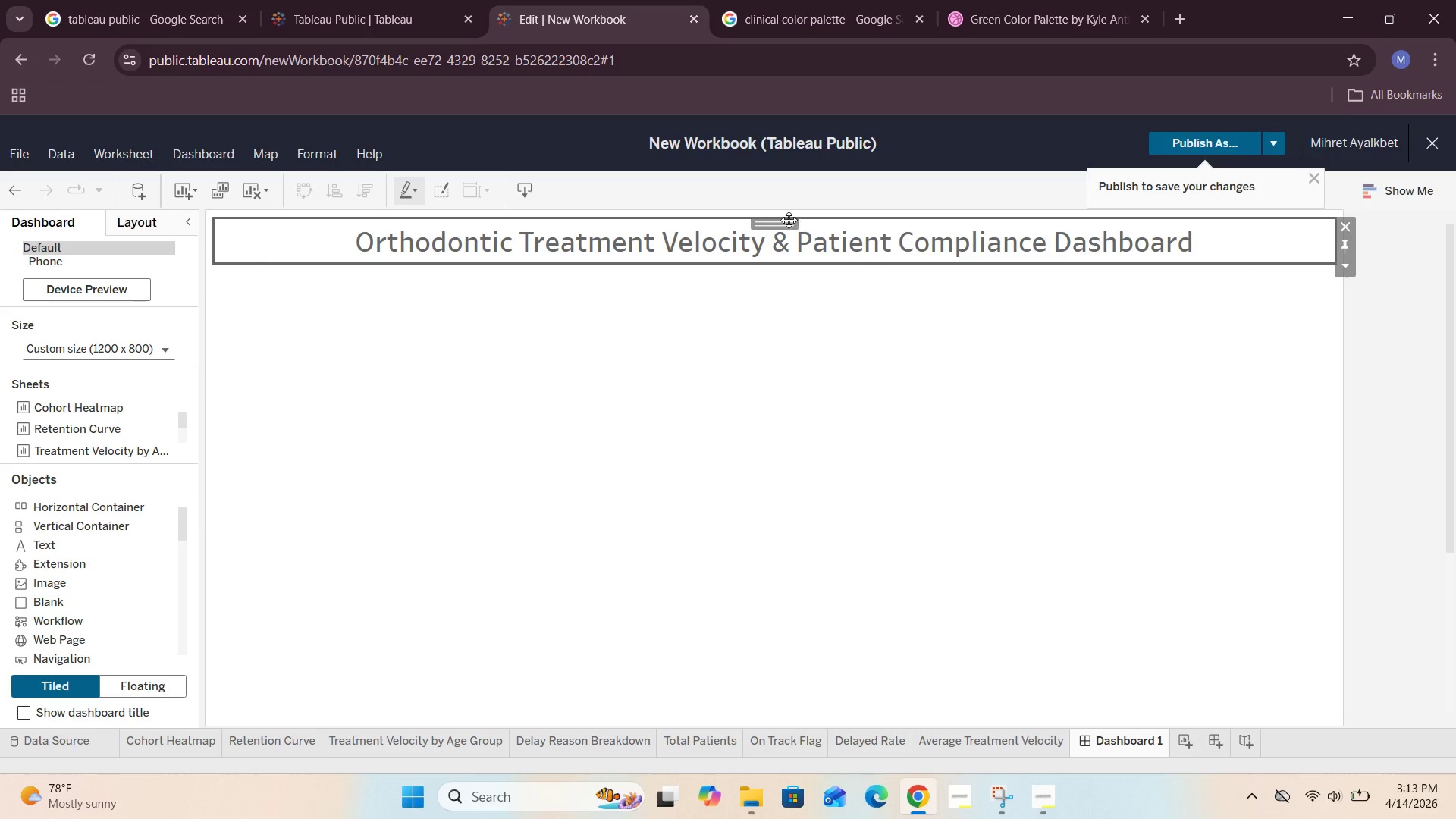 
left_click_drag(start_coordinate=[786, 221], to_coordinate=[793, 255])
 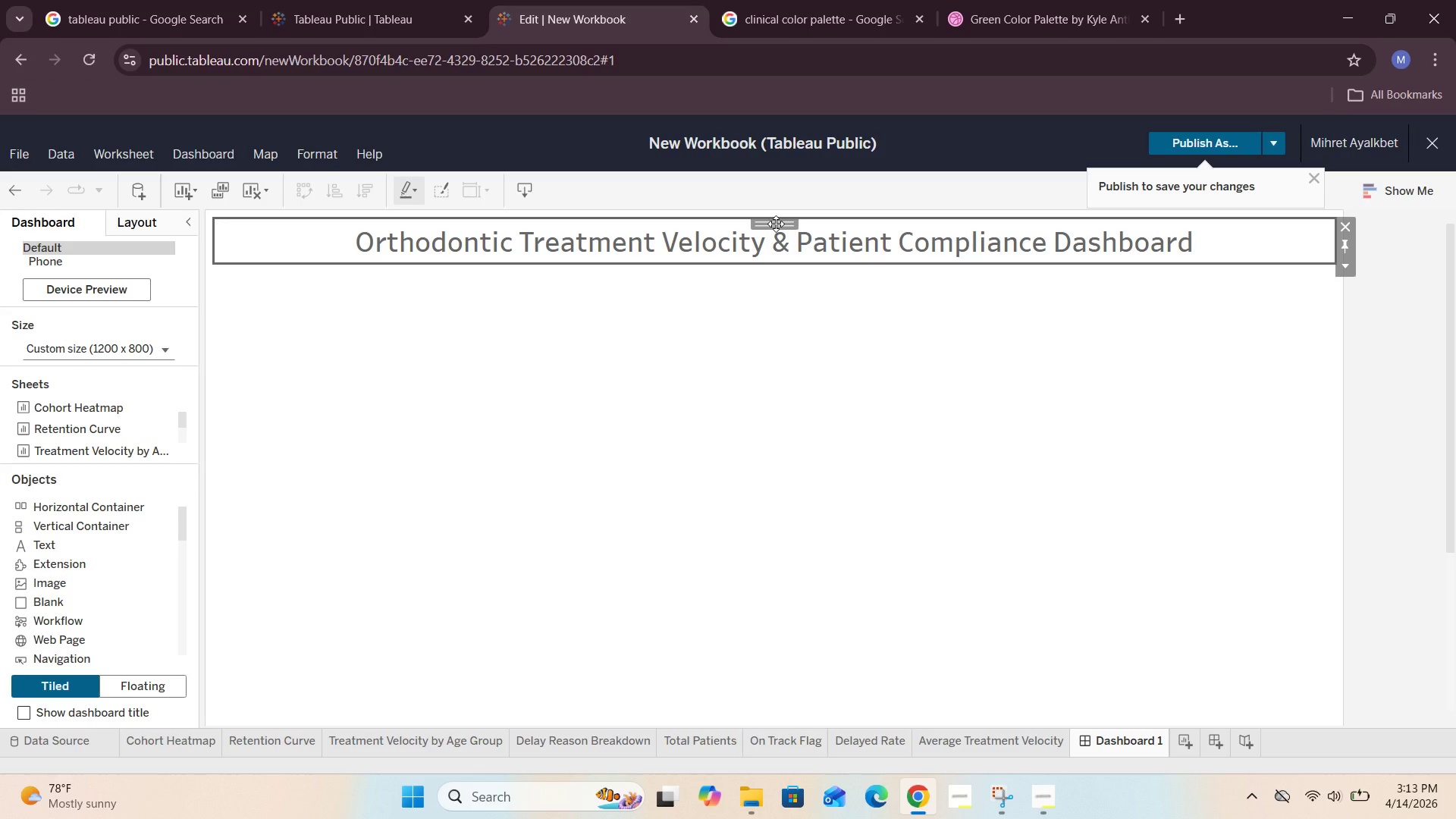 
left_click_drag(start_coordinate=[777, 224], to_coordinate=[778, 244])
 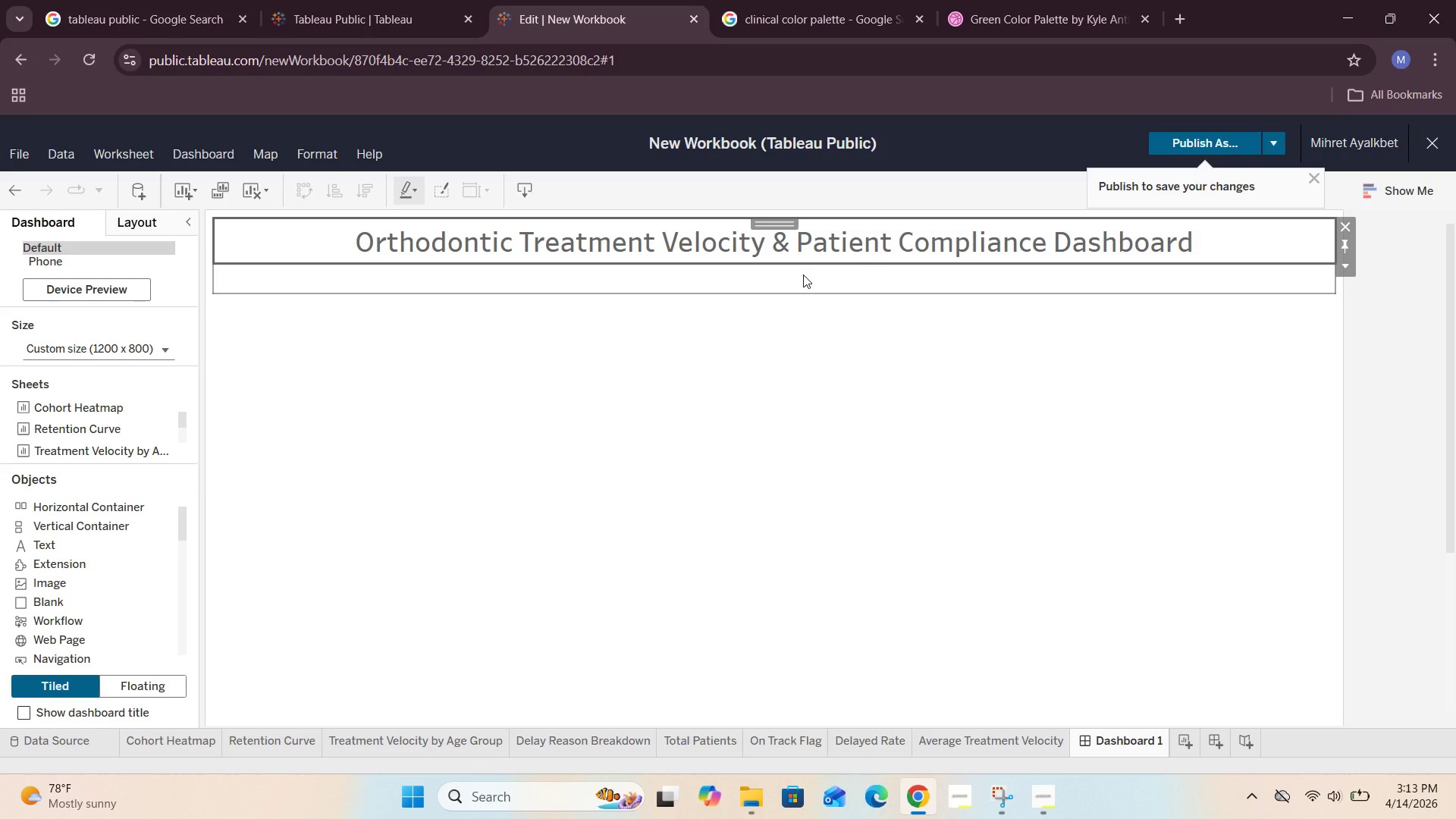 
scroll: coordinate [803, 275], scroll_direction: up, amount: 2.0
 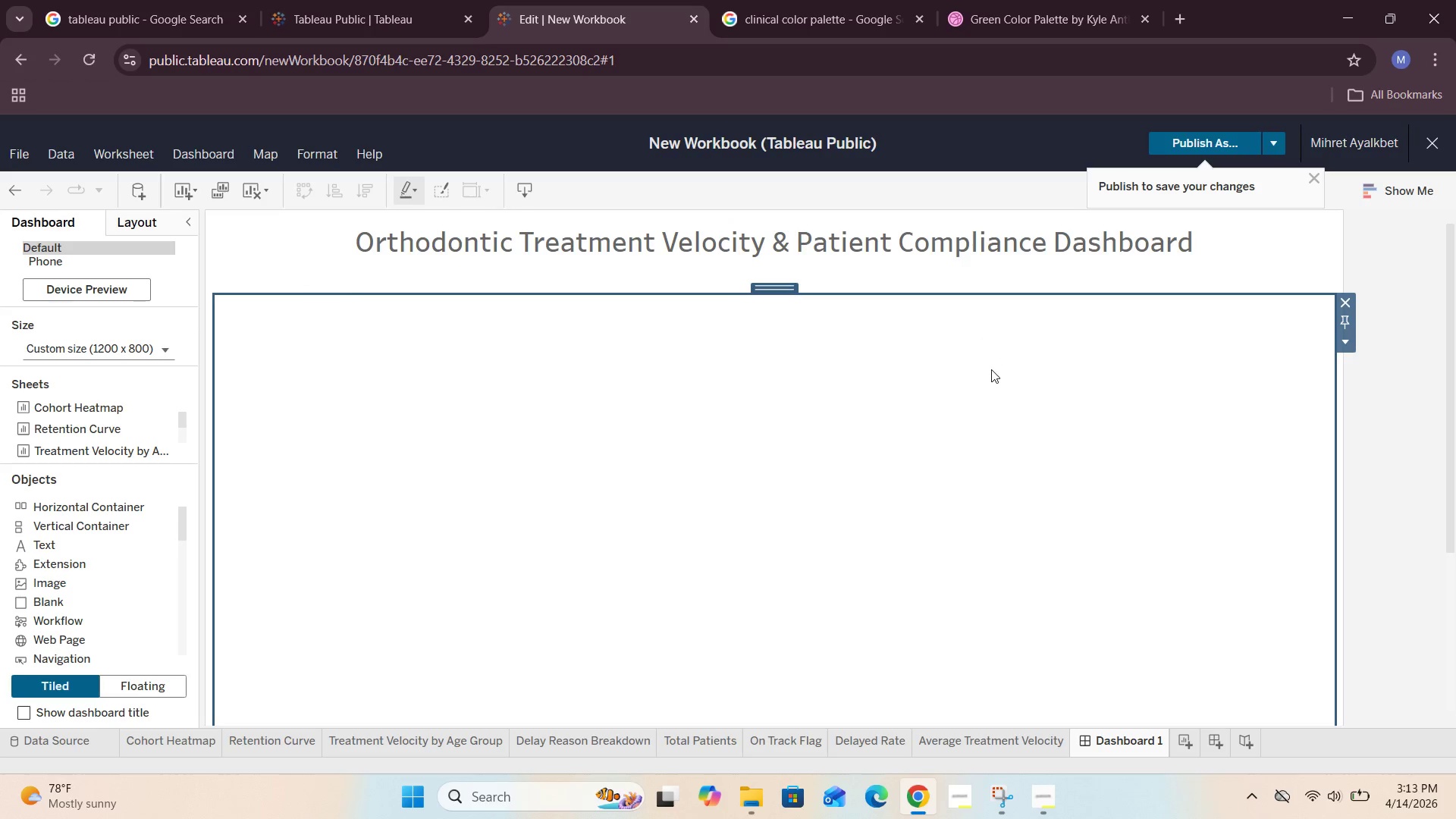 
scroll: coordinate [959, 397], scroll_direction: down, amount: 7.0
 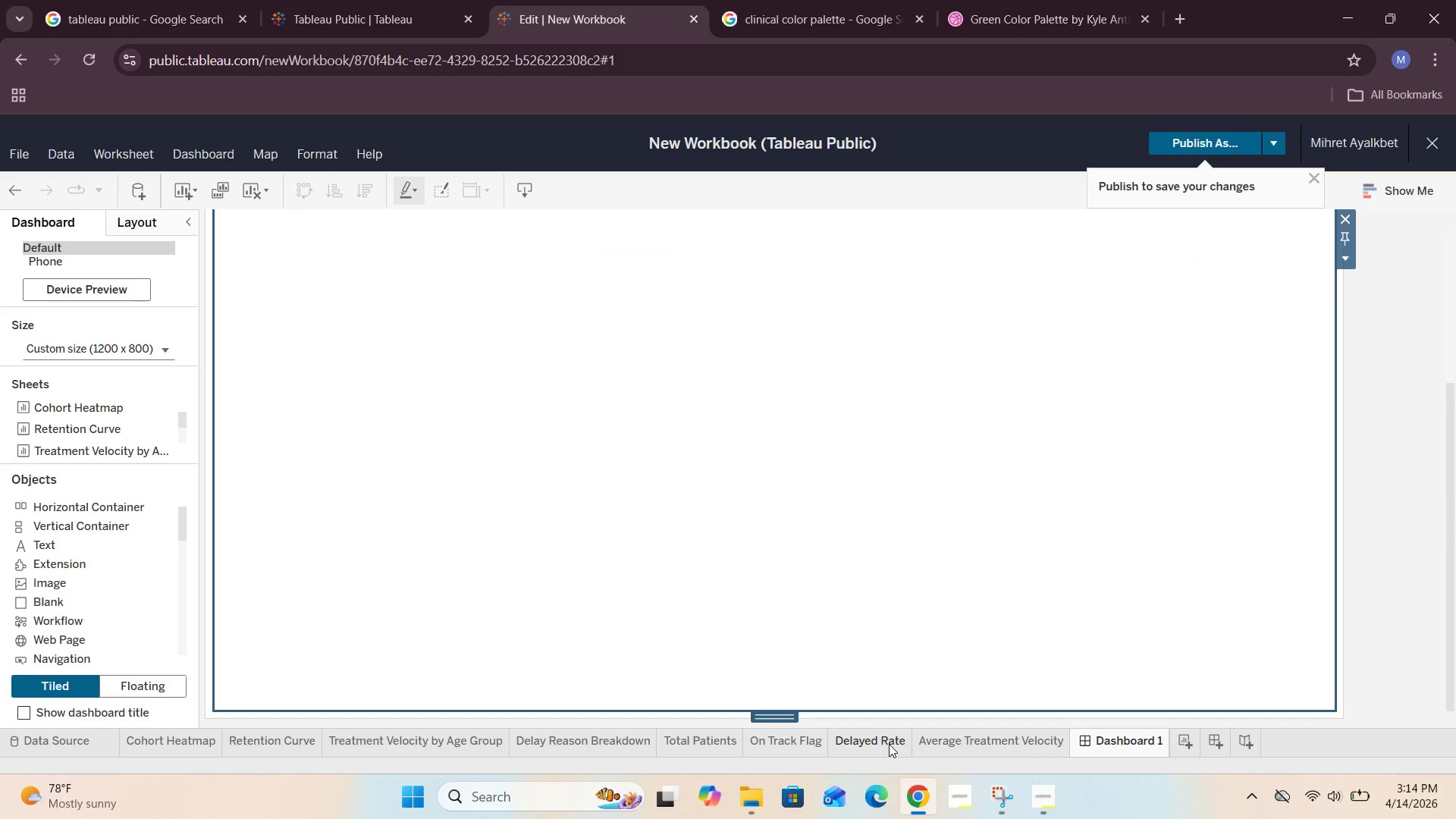 
wait(7.23)
 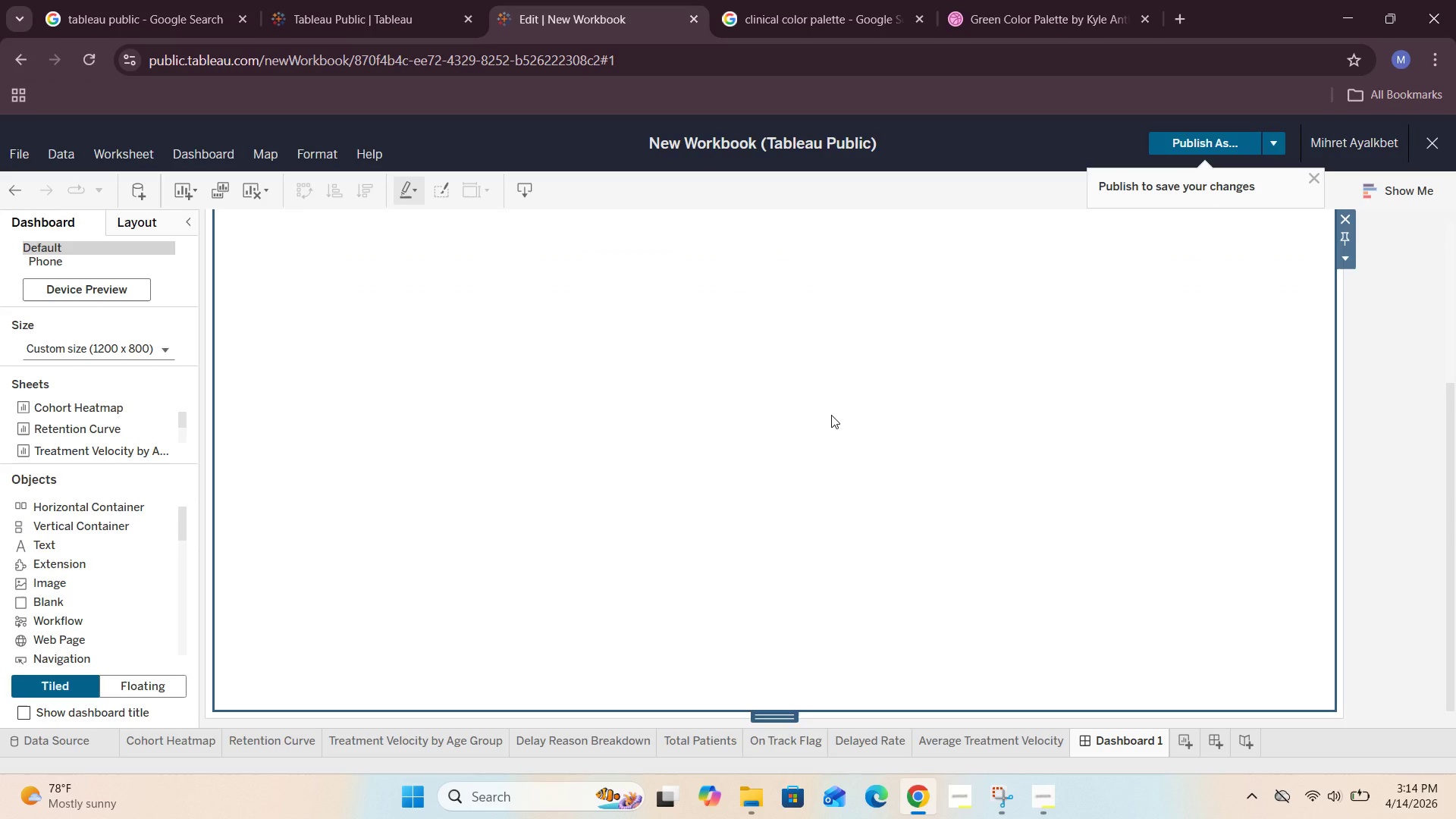 
left_click([688, 737])
 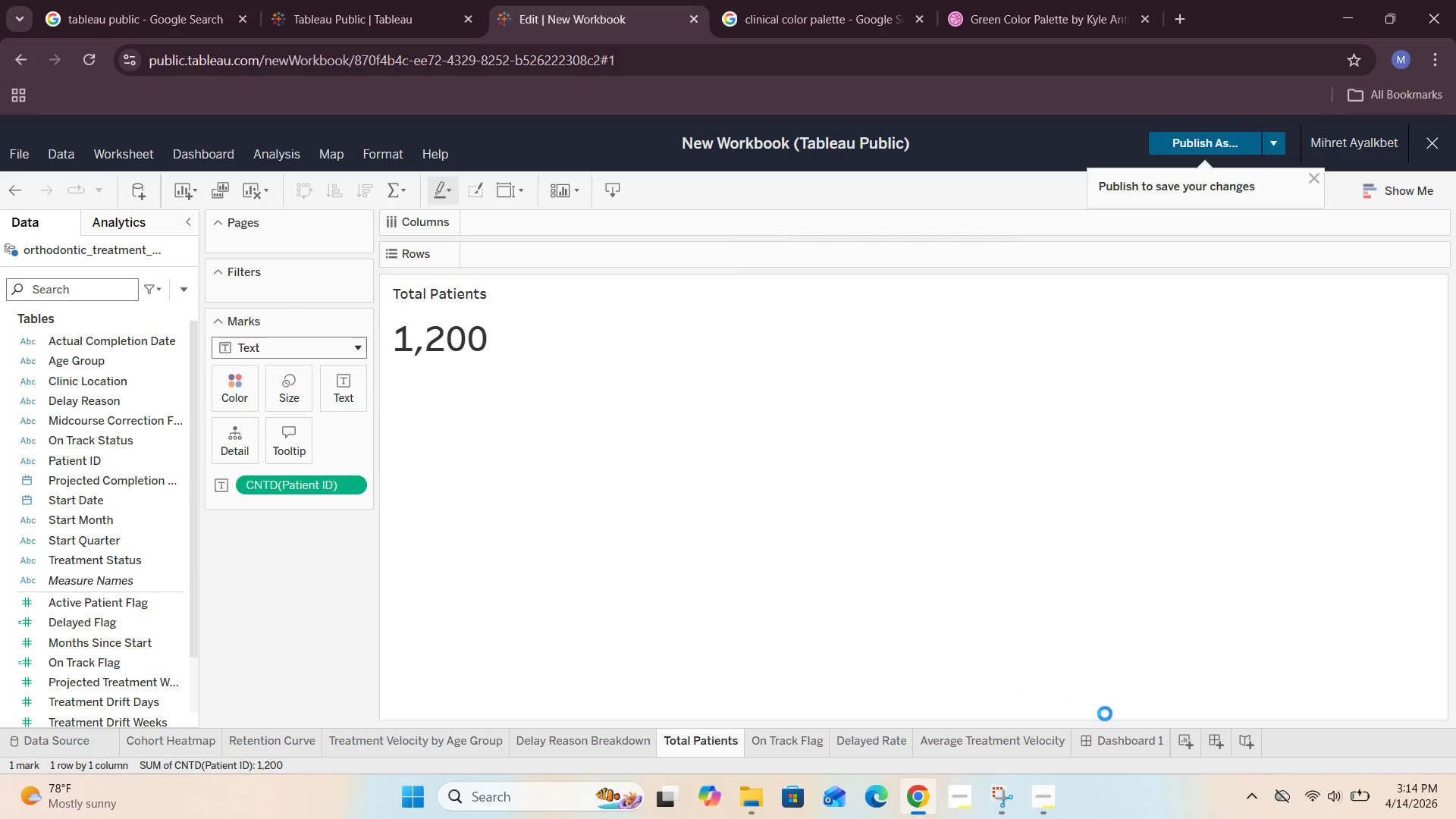 
left_click([1114, 744])
 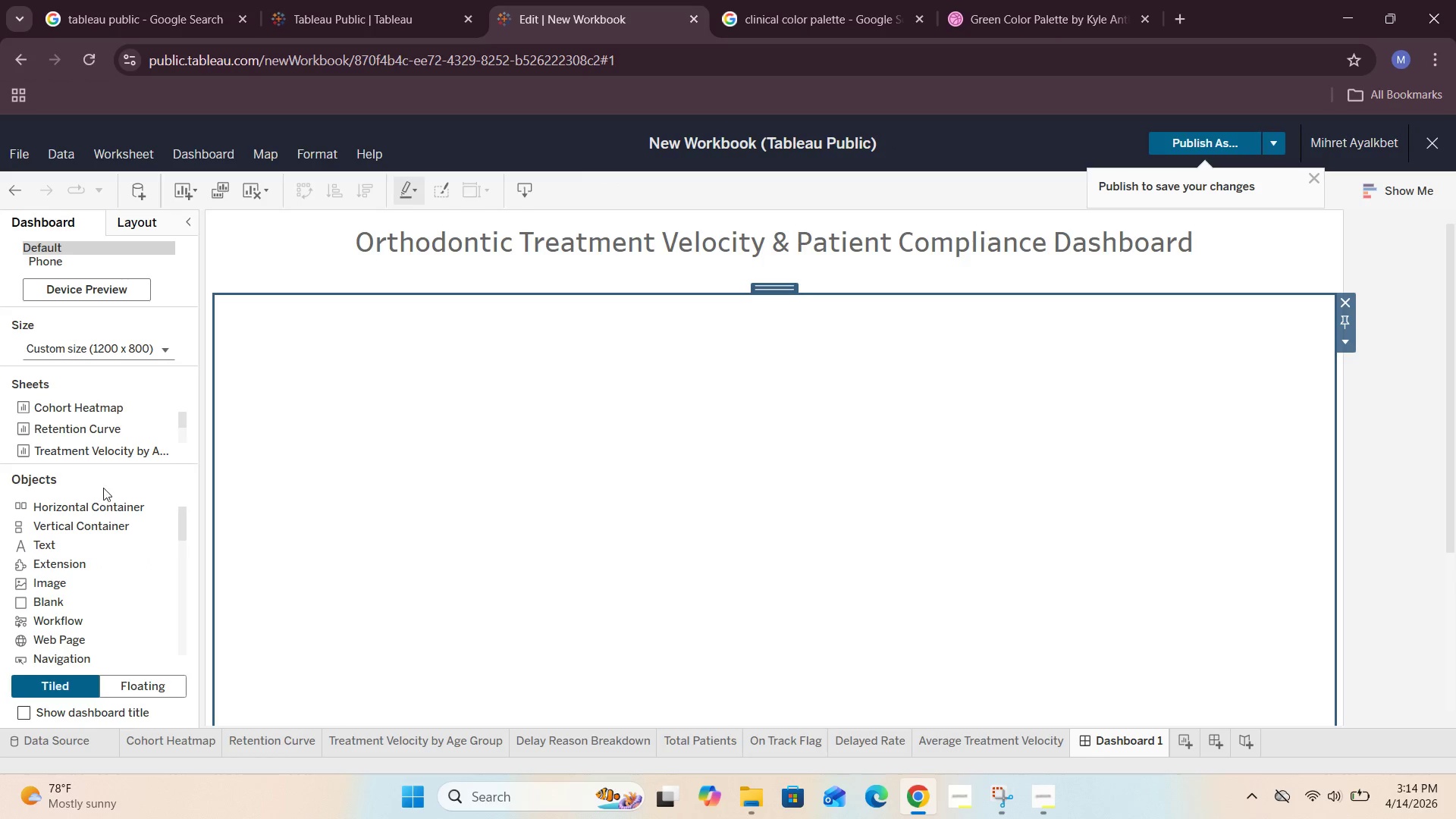 
scroll: coordinate [111, 438], scroll_direction: down, amount: 3.0
 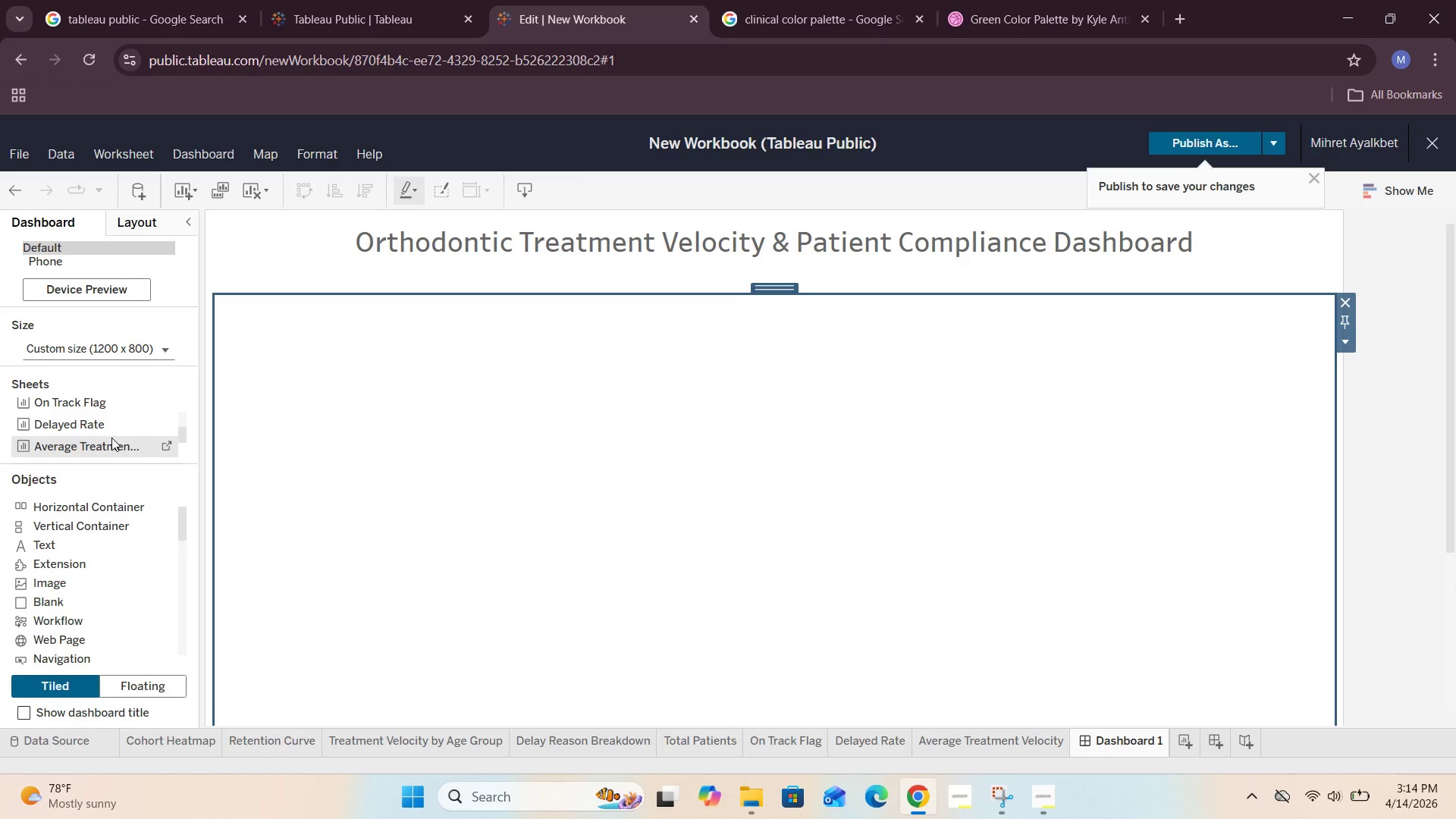 
scroll: coordinate [111, 438], scroll_direction: up, amount: 1.0
 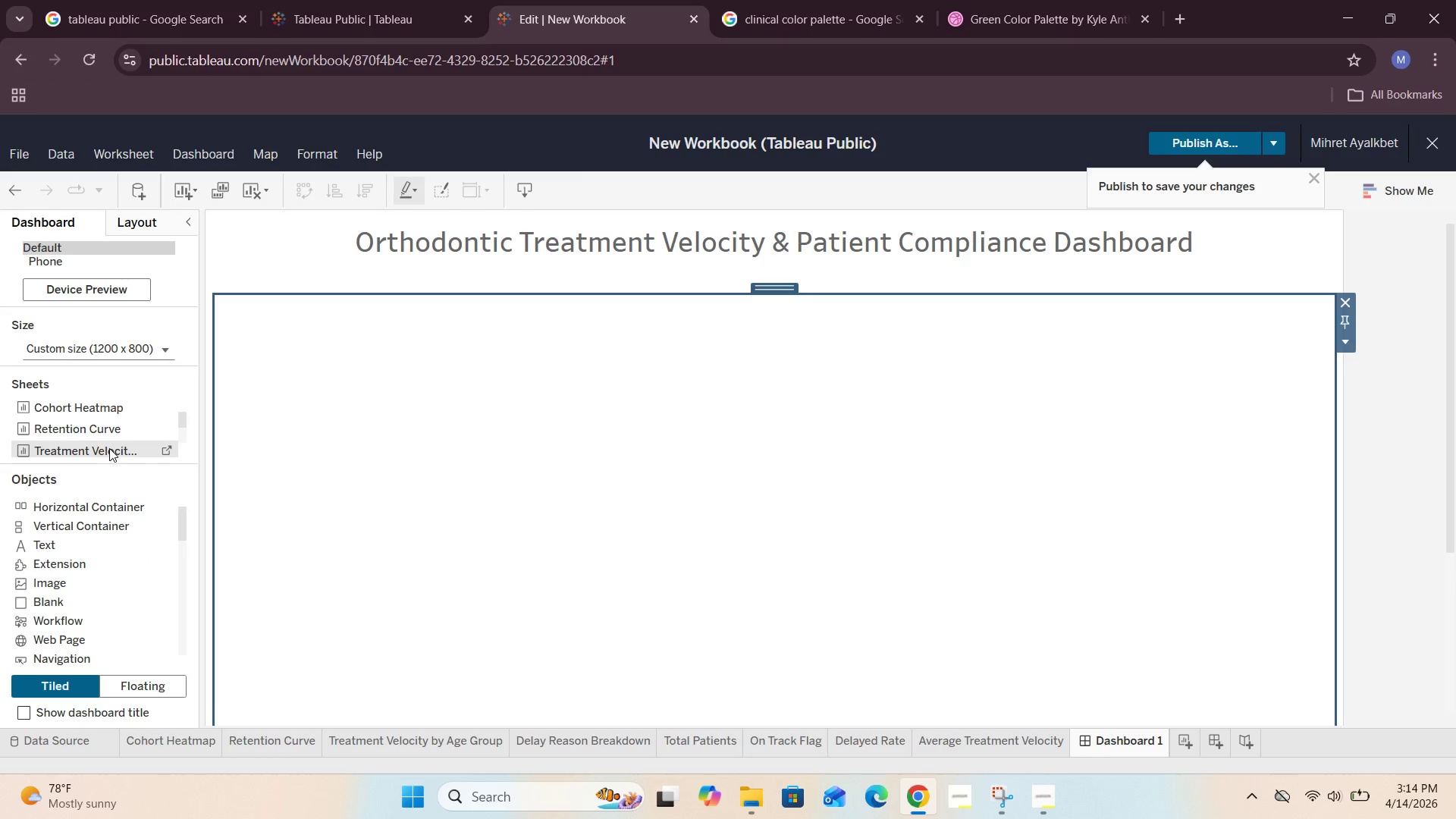 
scroll: coordinate [109, 448], scroll_direction: none, amount: 0.0
 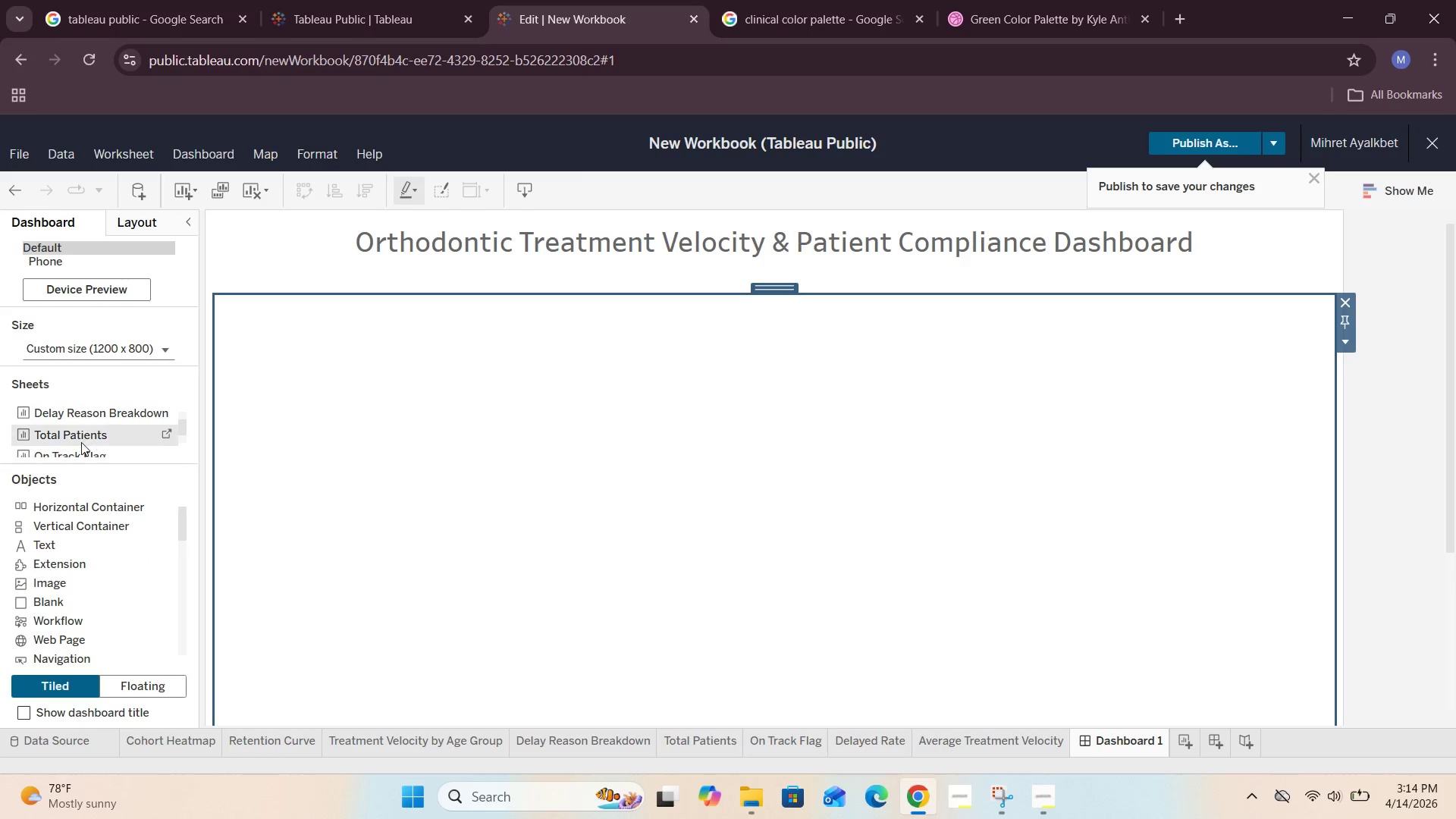 
left_click_drag(start_coordinate=[82, 438], to_coordinate=[288, 467])
 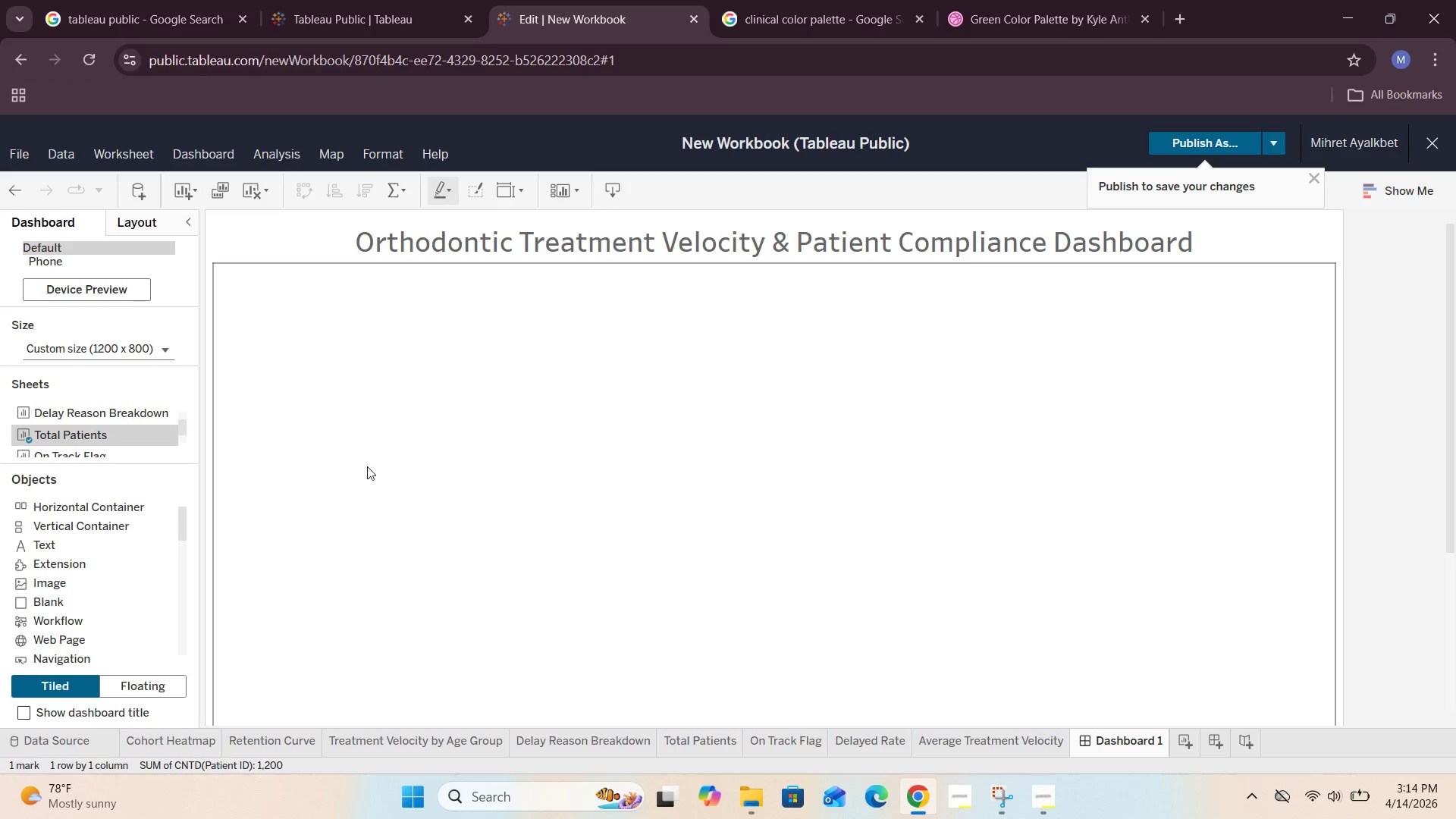 
scroll: coordinate [472, 438], scroll_direction: down, amount: 10.0
 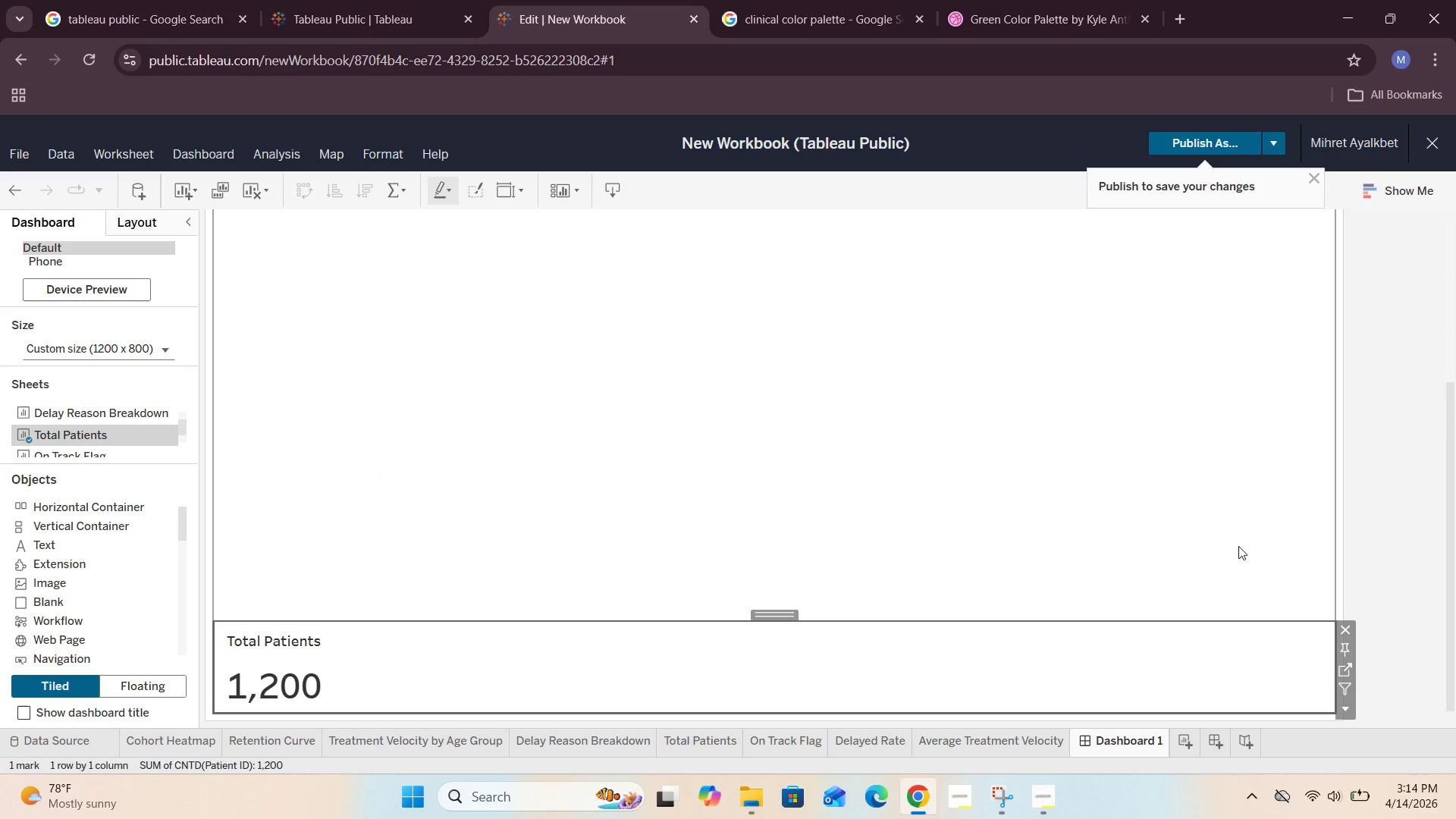 
left_click([1204, 512])
 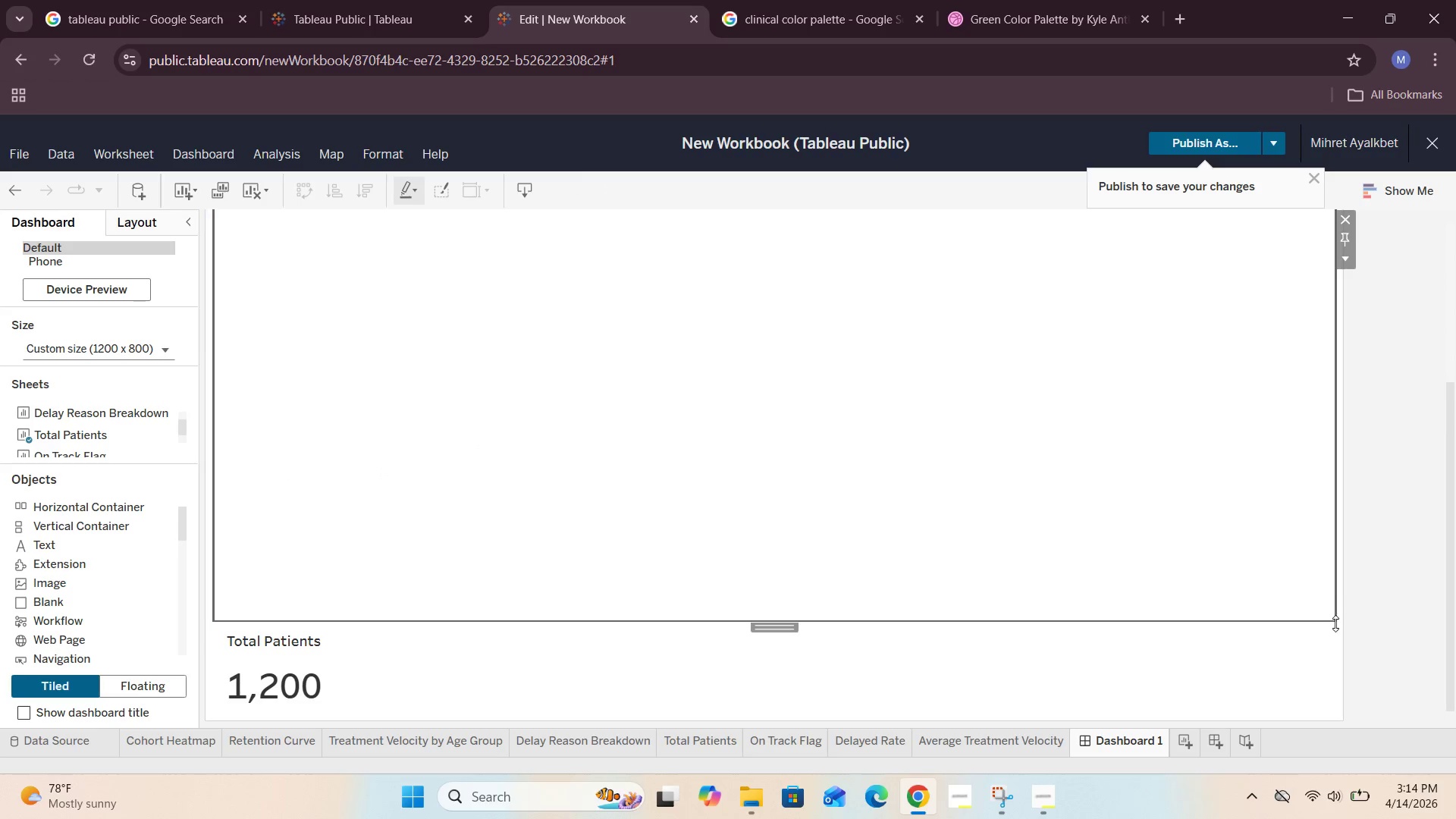 
left_click([1308, 657])
 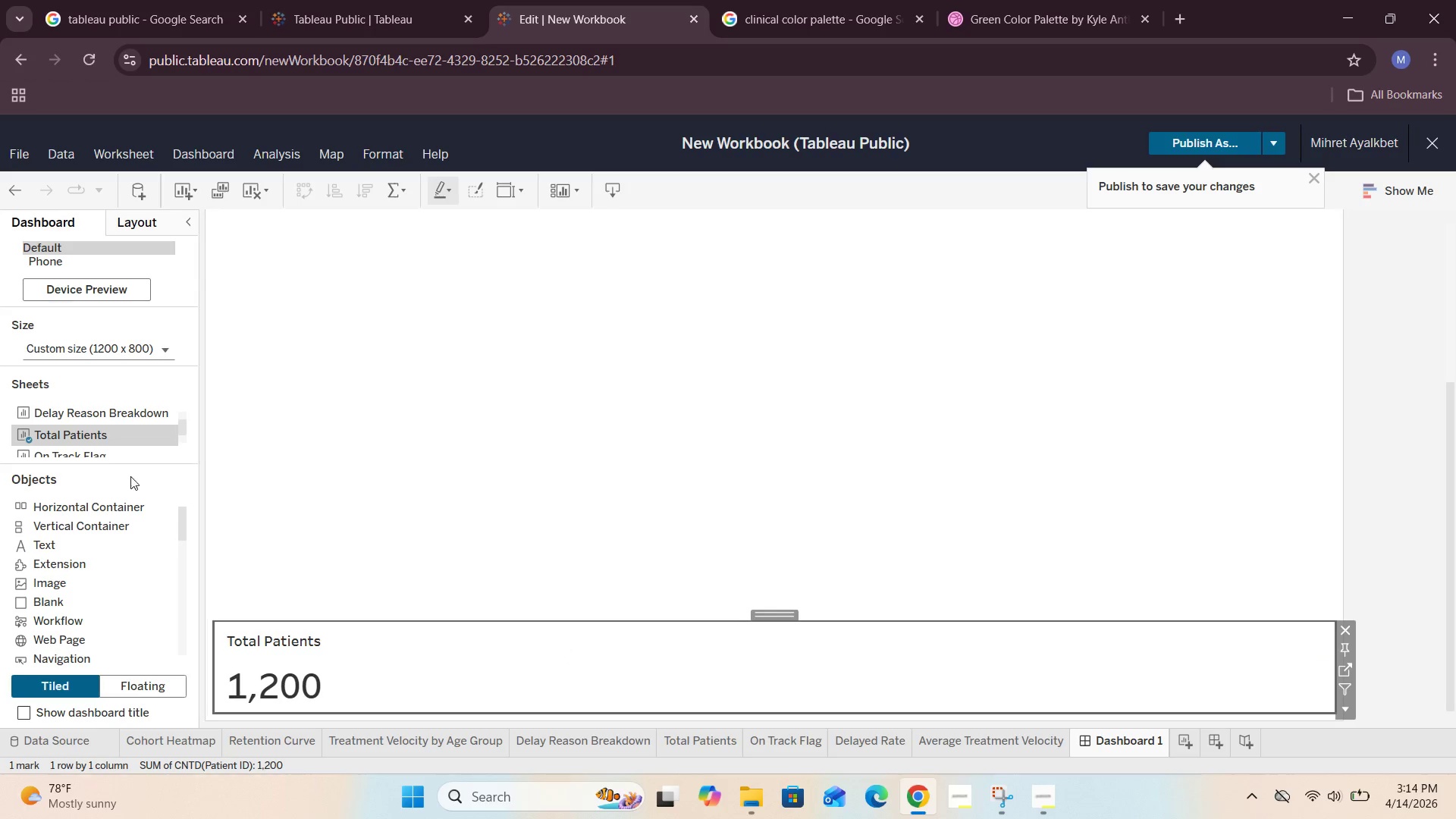 
scroll: coordinate [115, 445], scroll_direction: down, amount: 1.0
 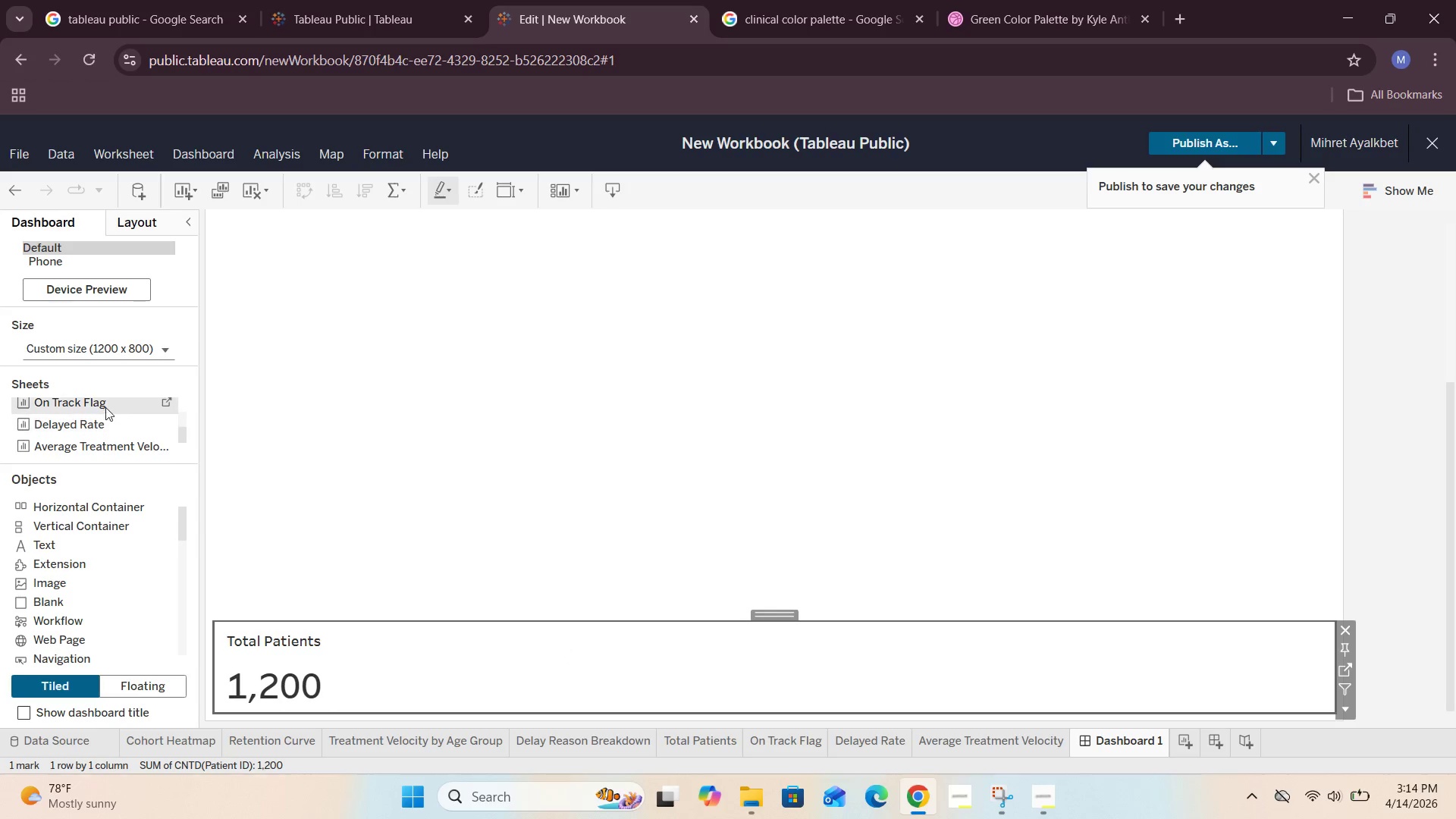 
left_click_drag(start_coordinate=[108, 403], to_coordinate=[438, 507])
 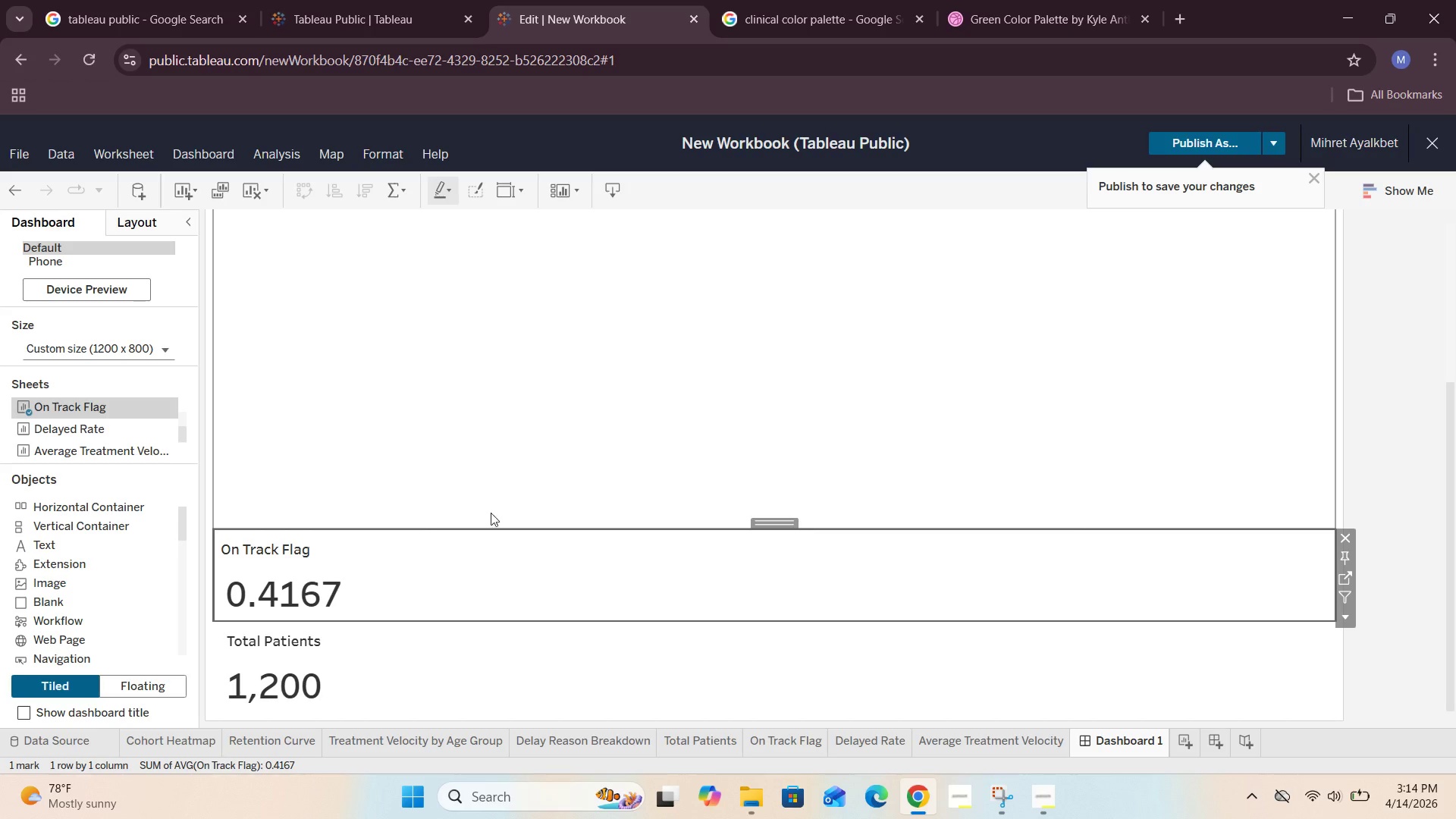 
scroll: coordinate [608, 517], scroll_direction: down, amount: 4.0
 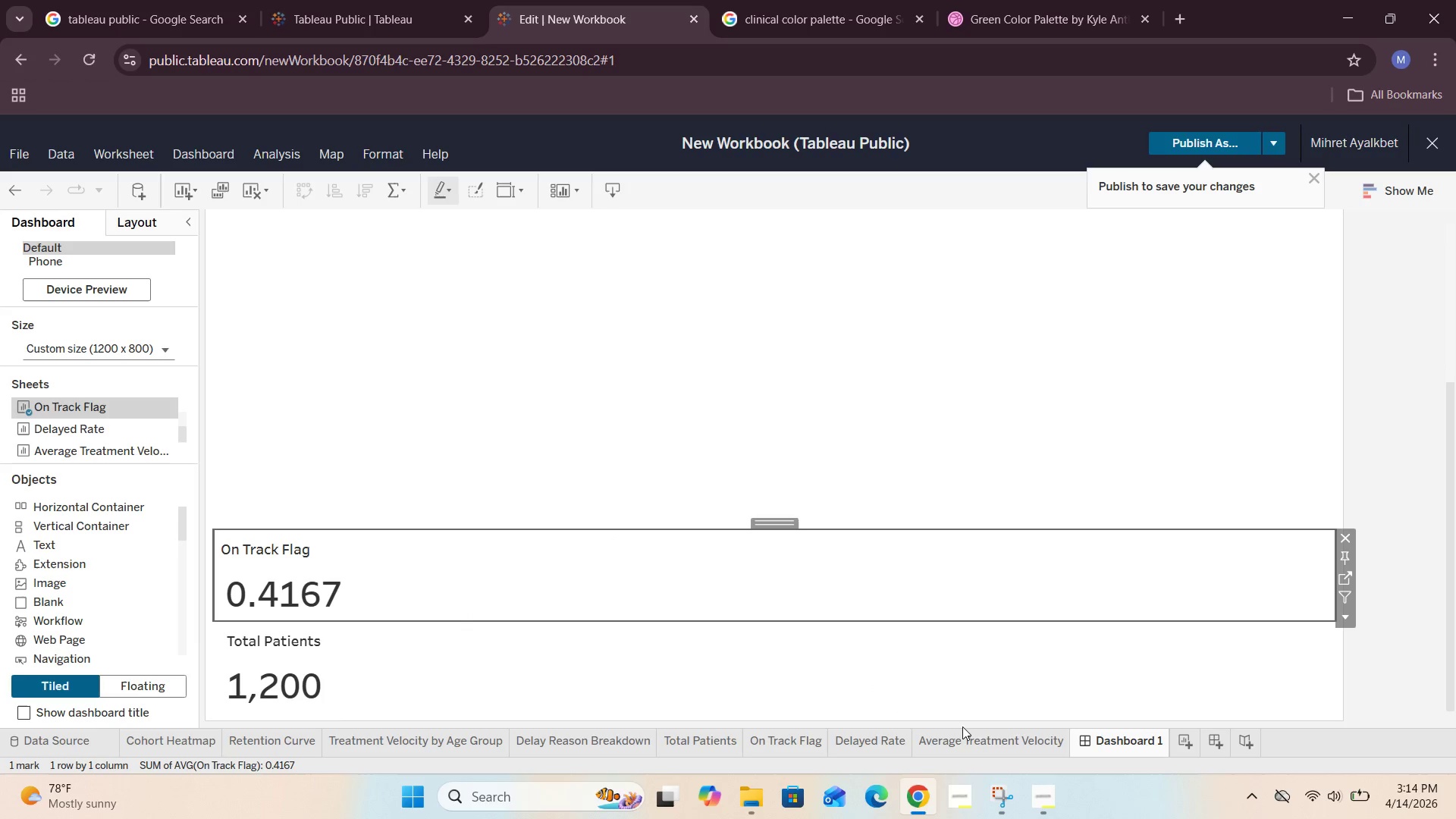 
left_click([965, 742])
 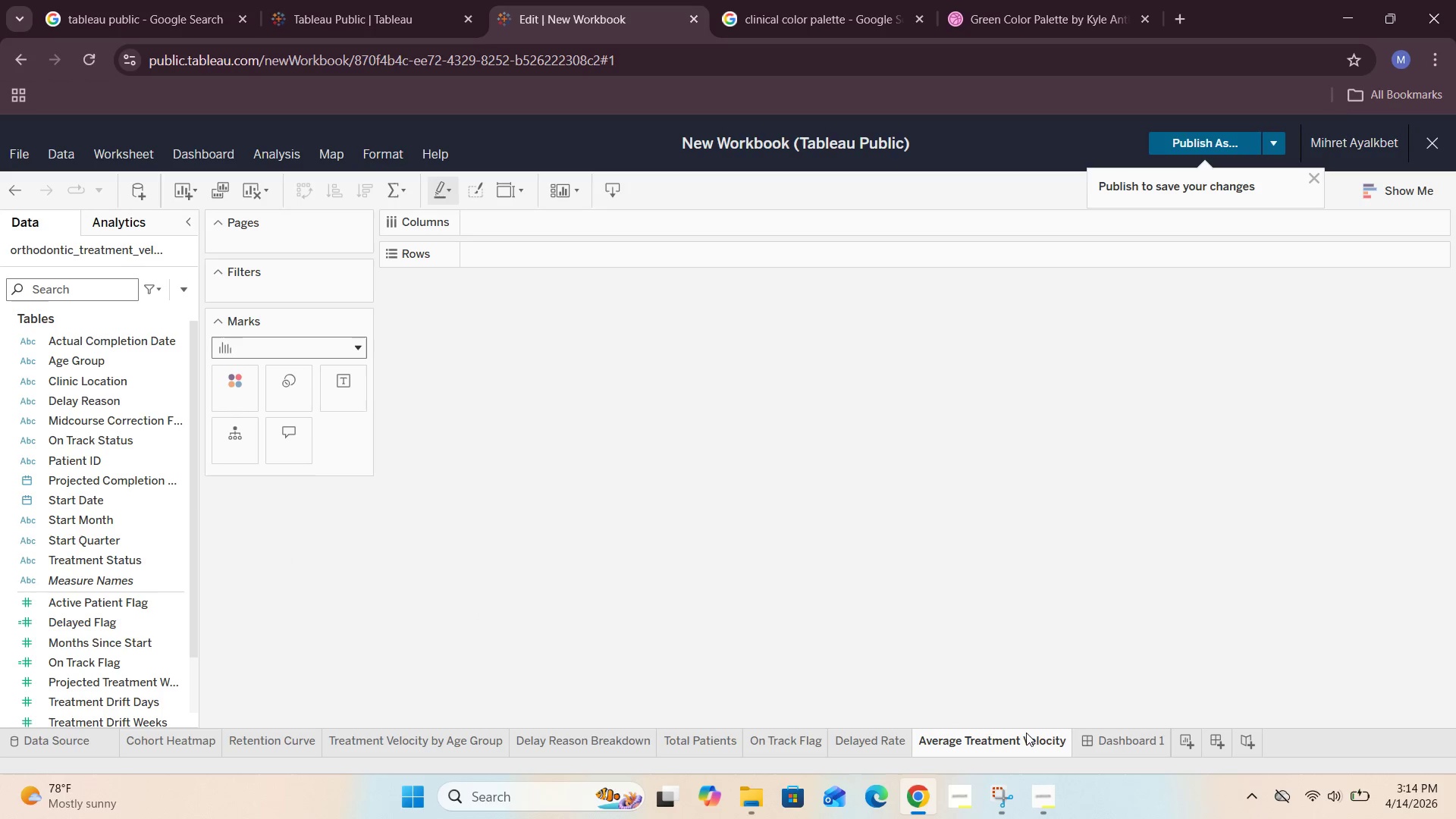 
left_click([1104, 740])
 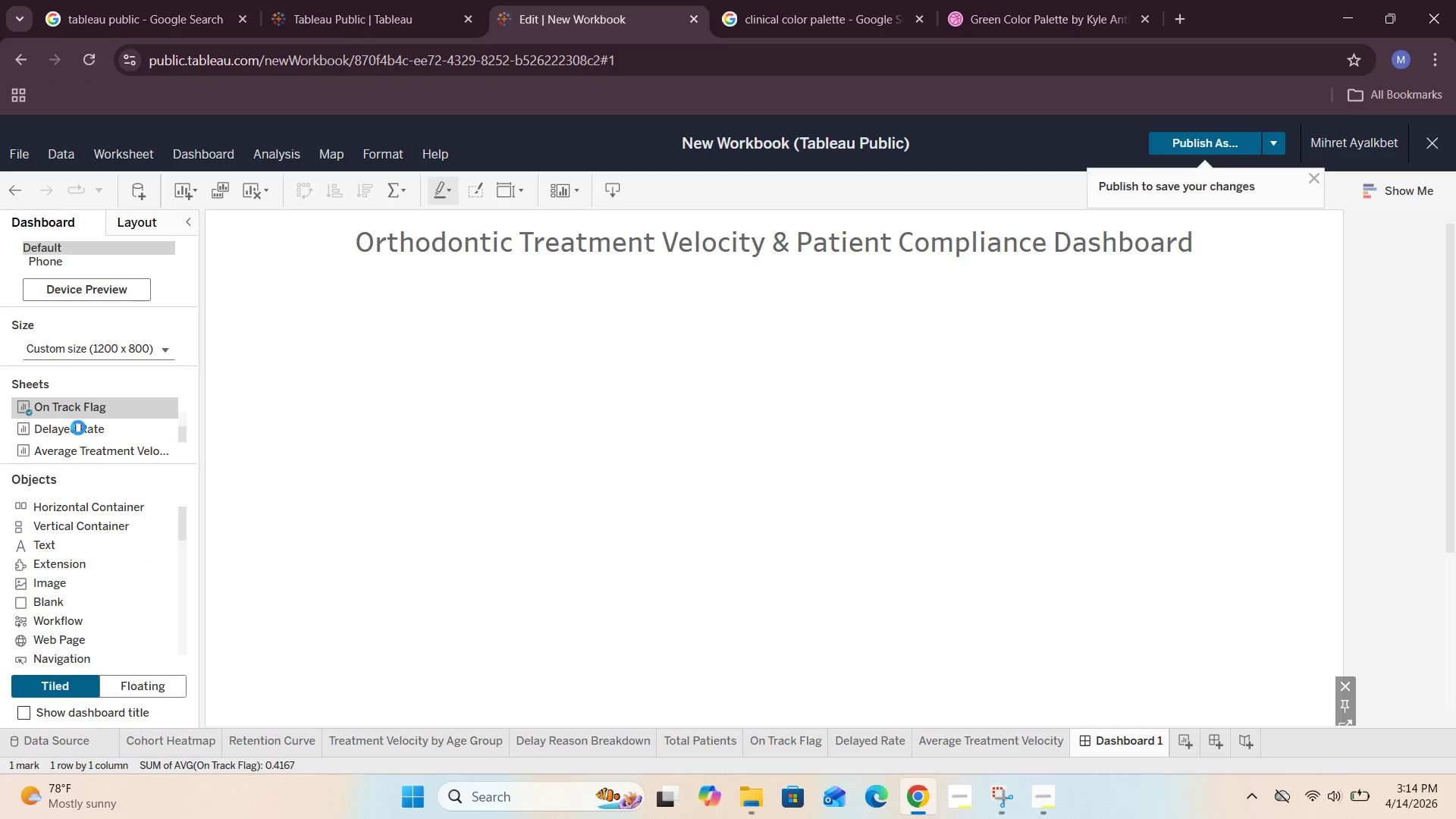 
scroll: coordinate [80, 423], scroll_direction: down, amount: 1.0
 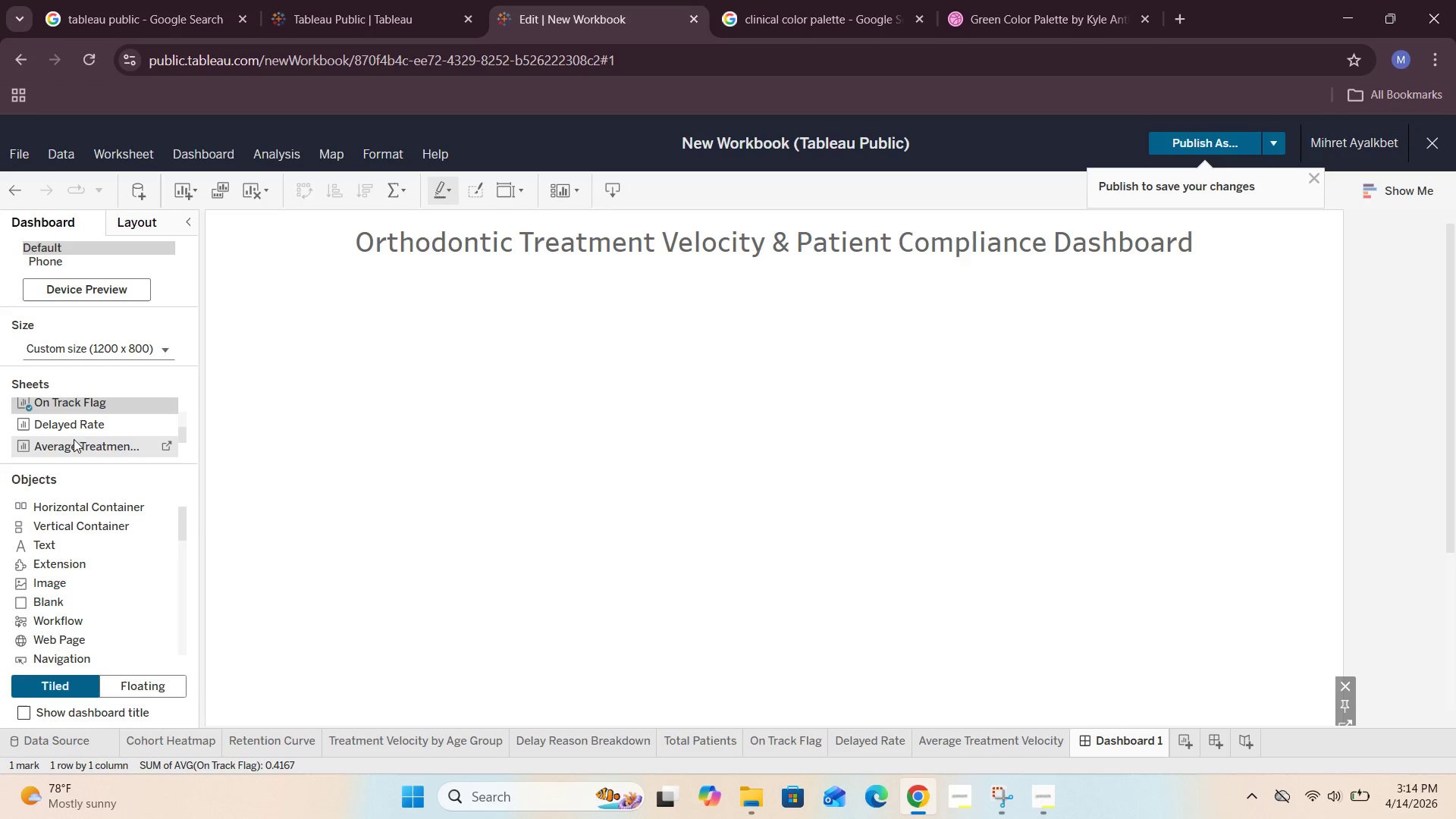 
left_click_drag(start_coordinate=[85, 444], to_coordinate=[480, 673])
 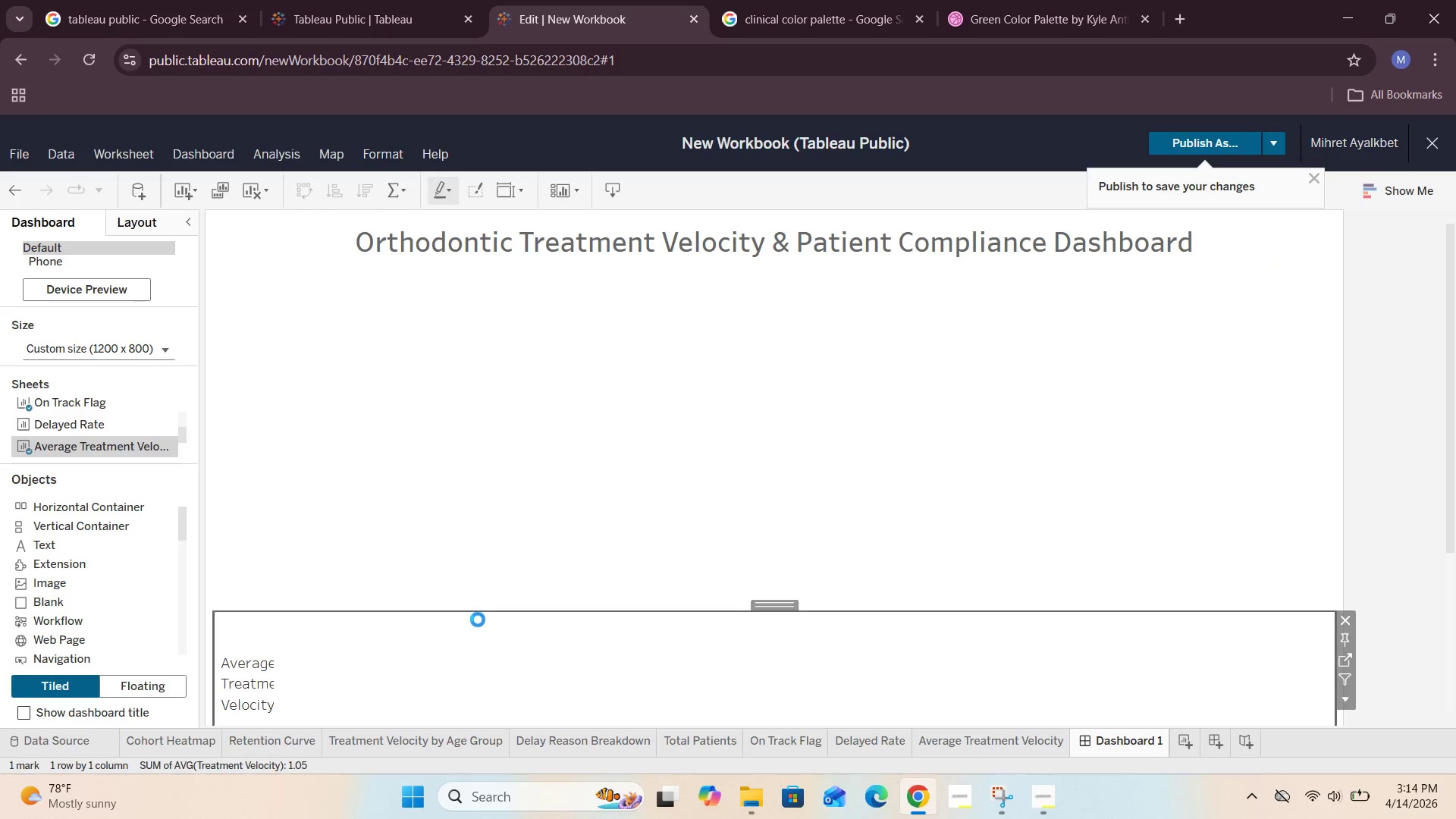 
scroll: coordinate [478, 533], scroll_direction: down, amount: 8.0
 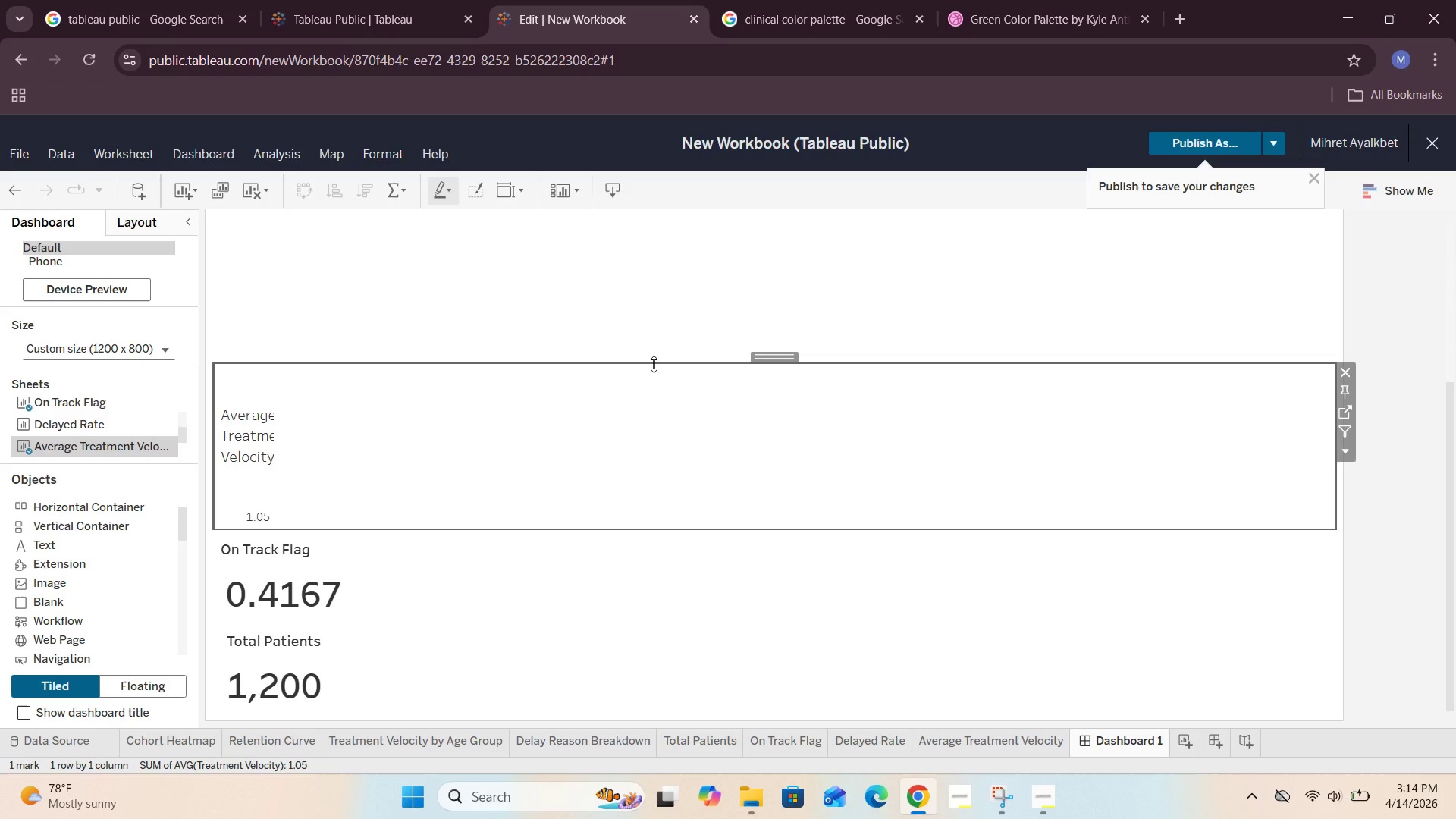 
left_click_drag(start_coordinate=[654, 364], to_coordinate=[645, 457])
 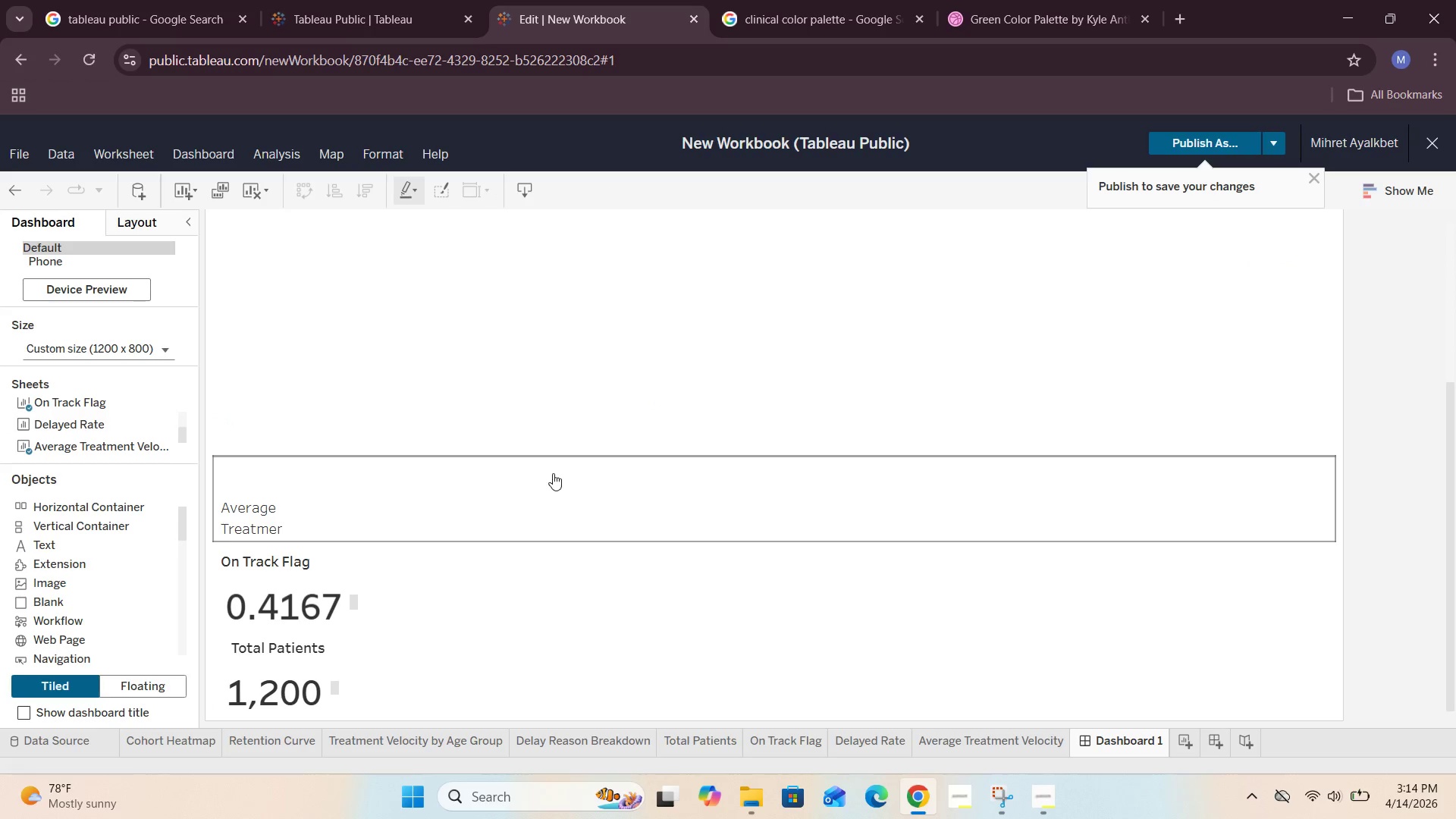 
left_click([398, 475])
 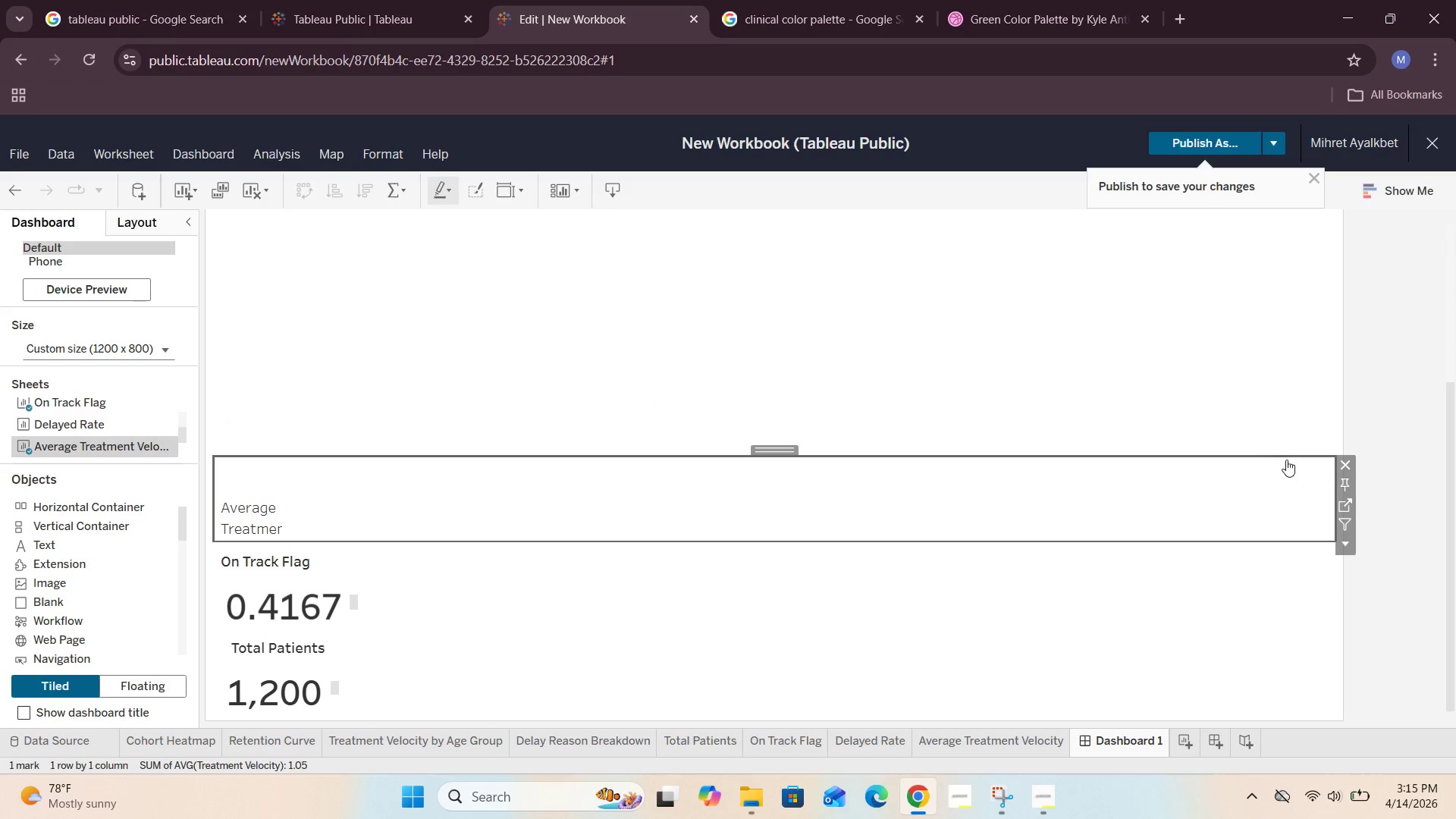 
left_click([1350, 463])
 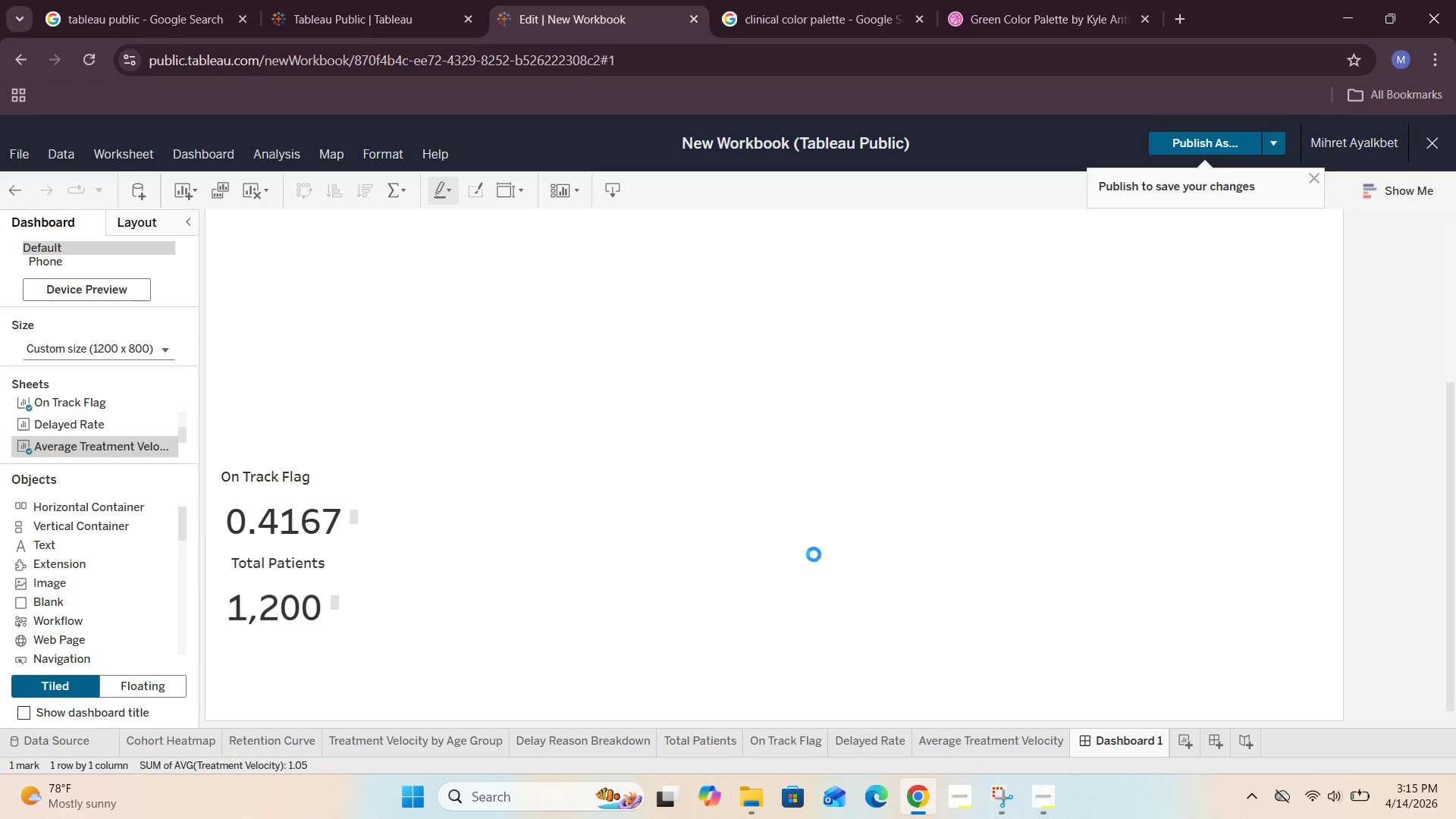 
left_click([792, 552])
 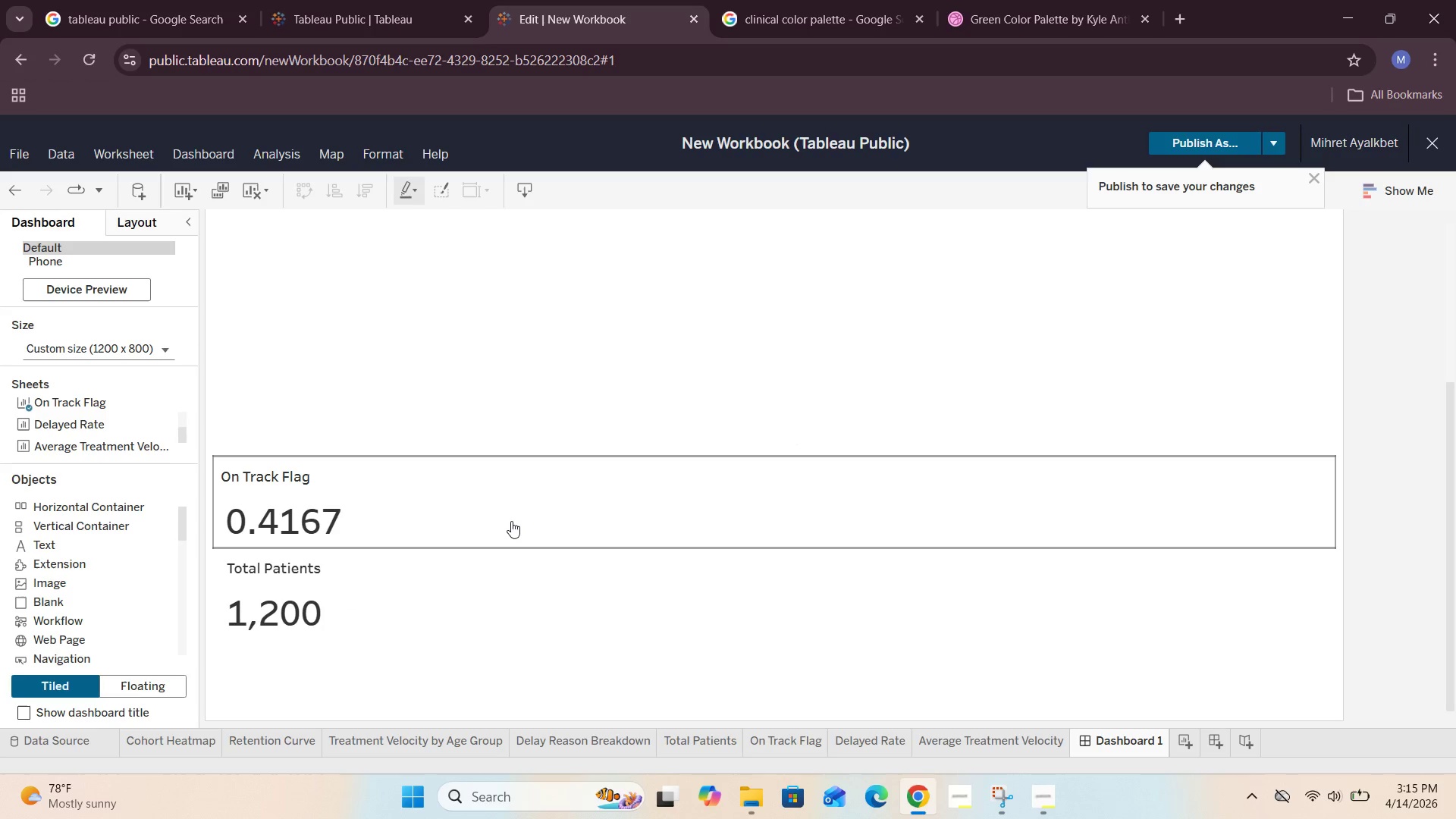 
left_click([507, 521])
 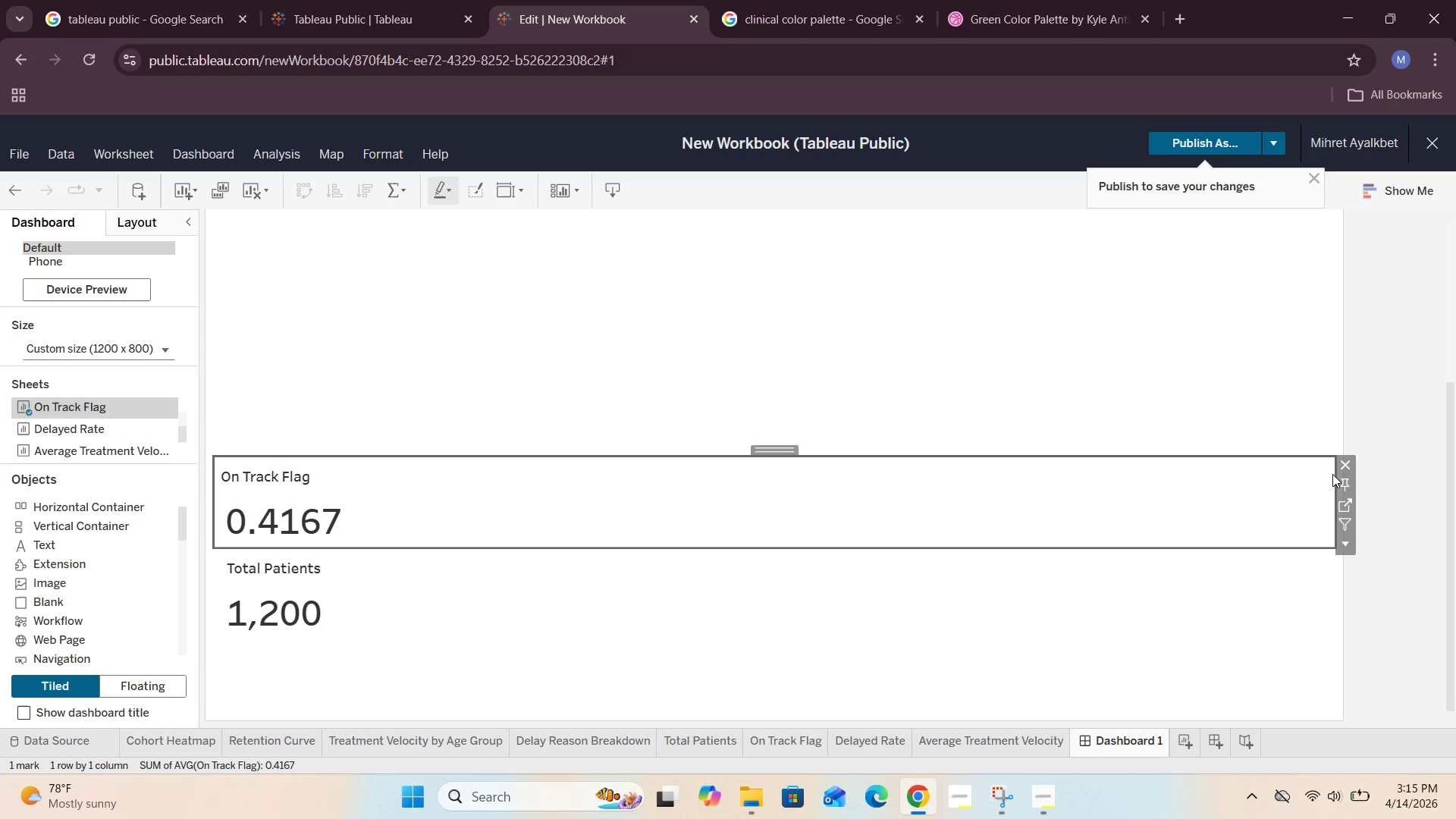 
left_click([1346, 464])
 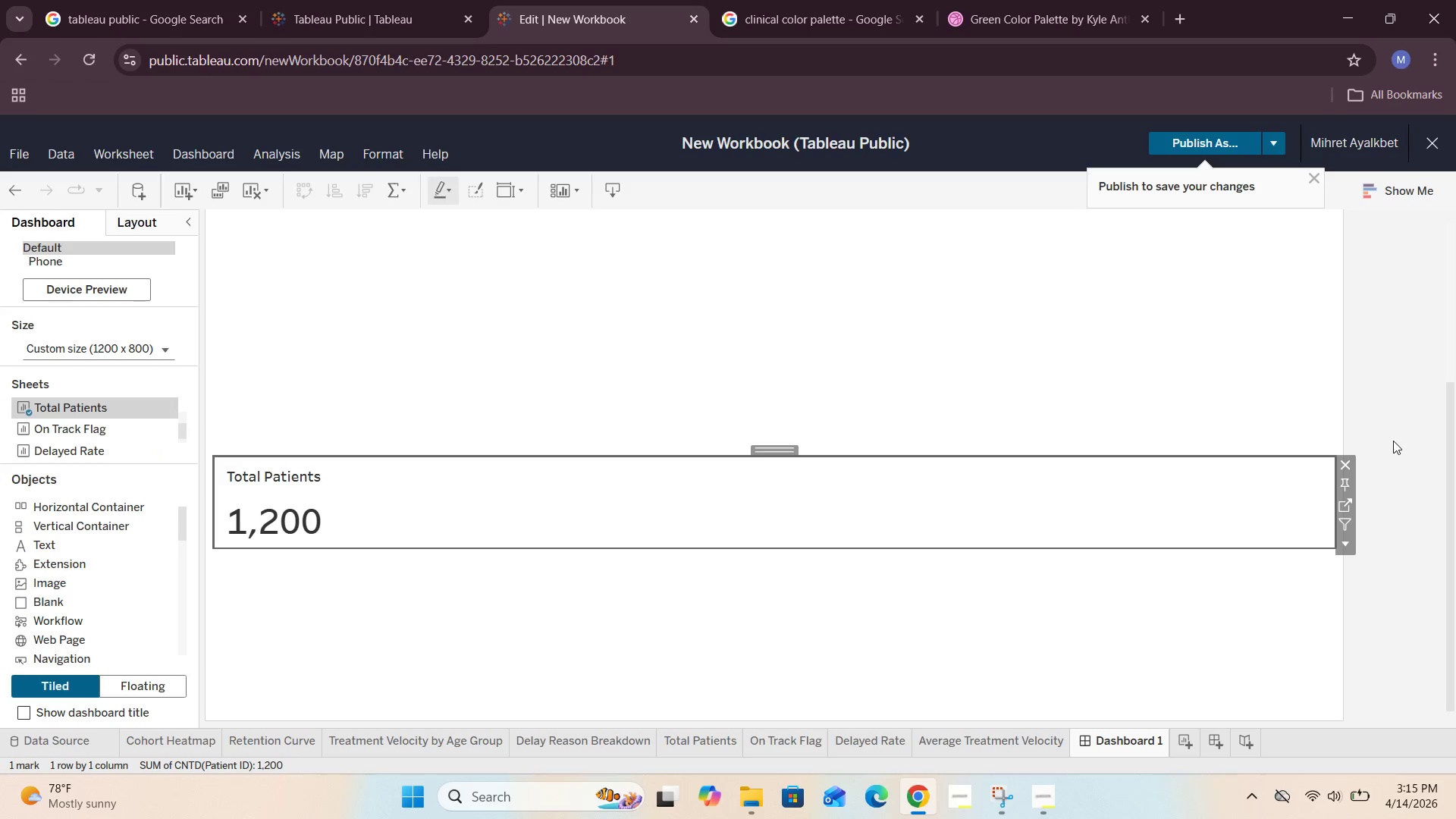 
left_click([1345, 467])
 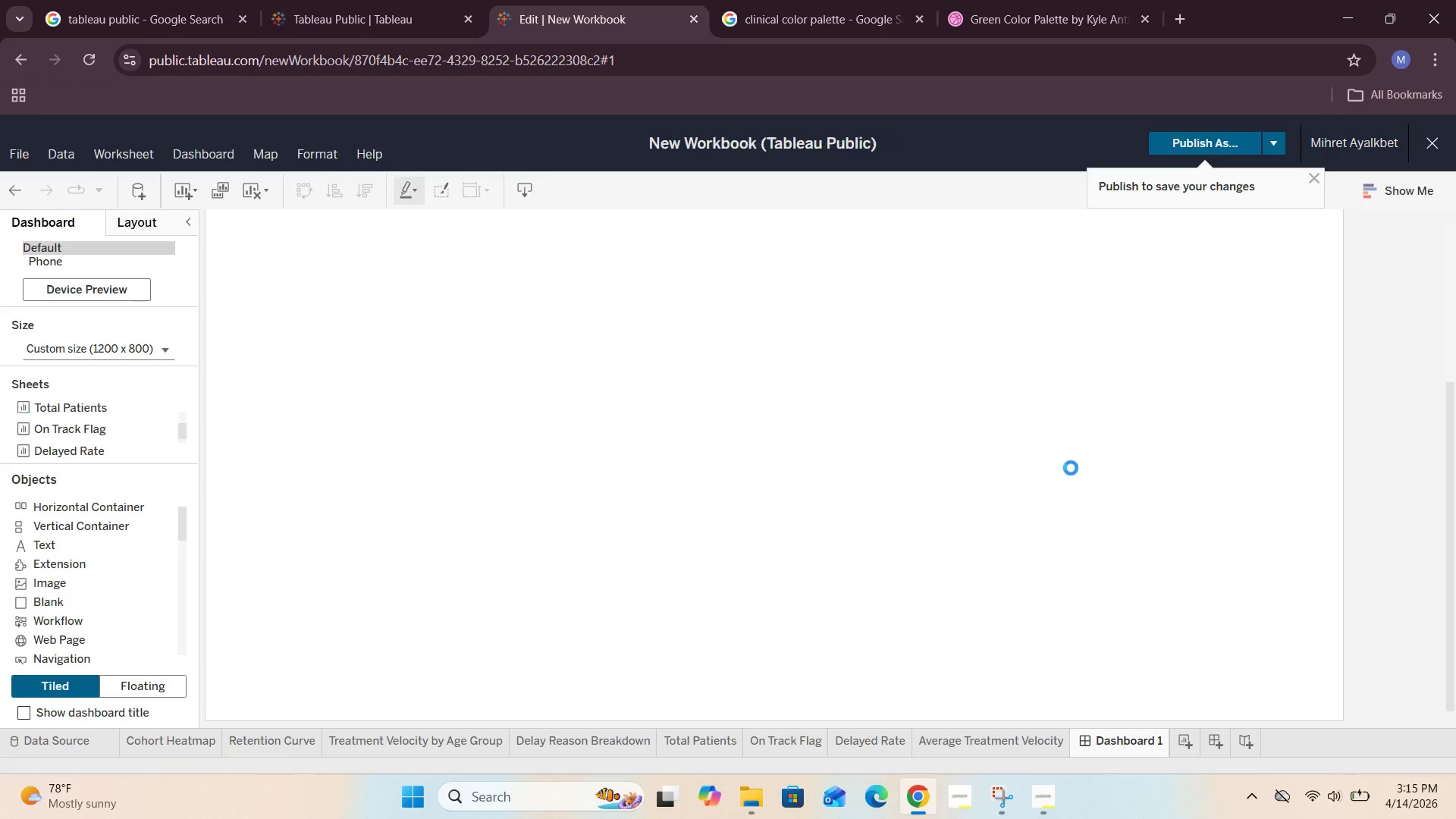 
scroll: coordinate [1069, 467], scroll_direction: up, amount: 8.0
 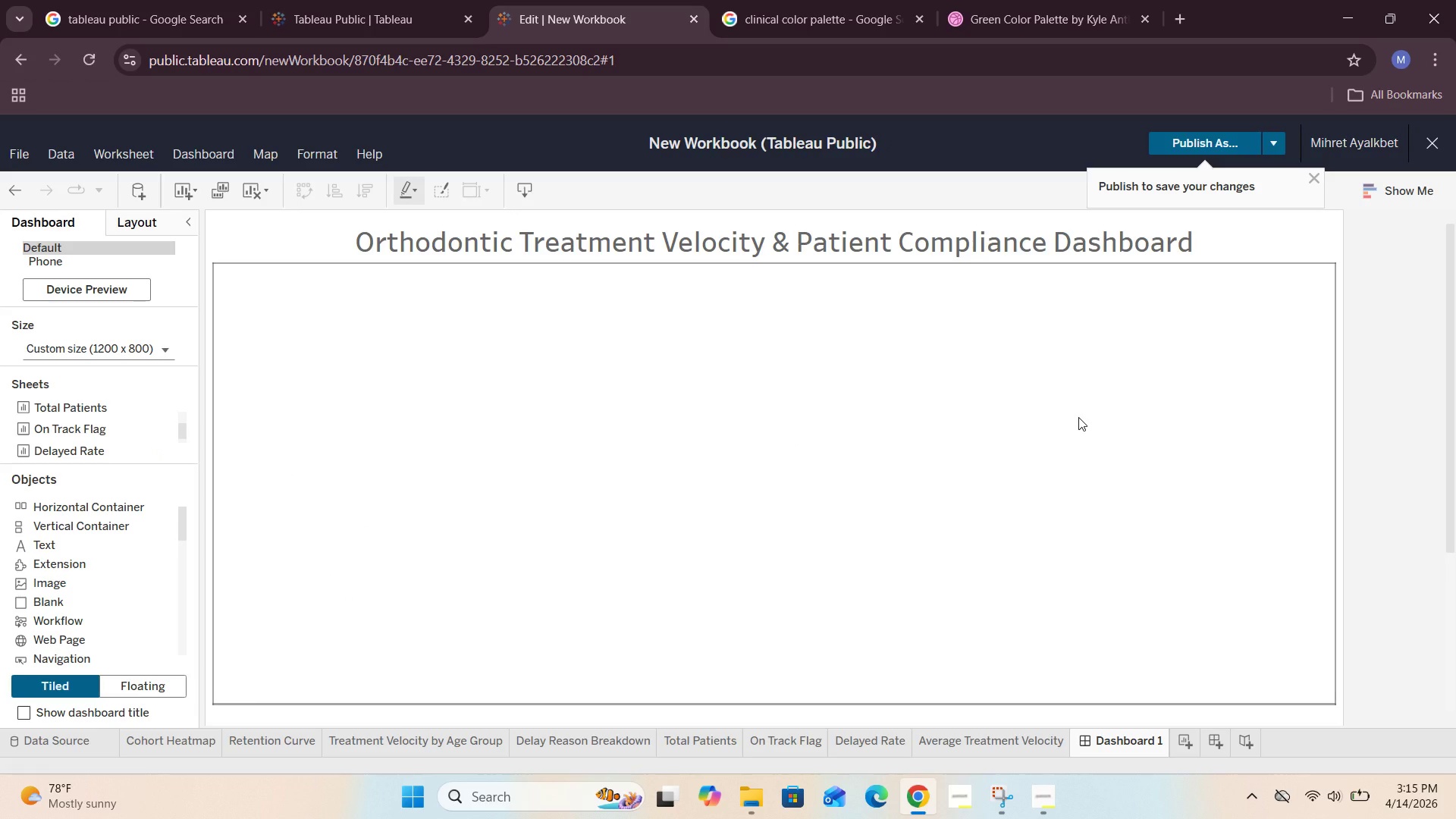 
left_click([1078, 417])
 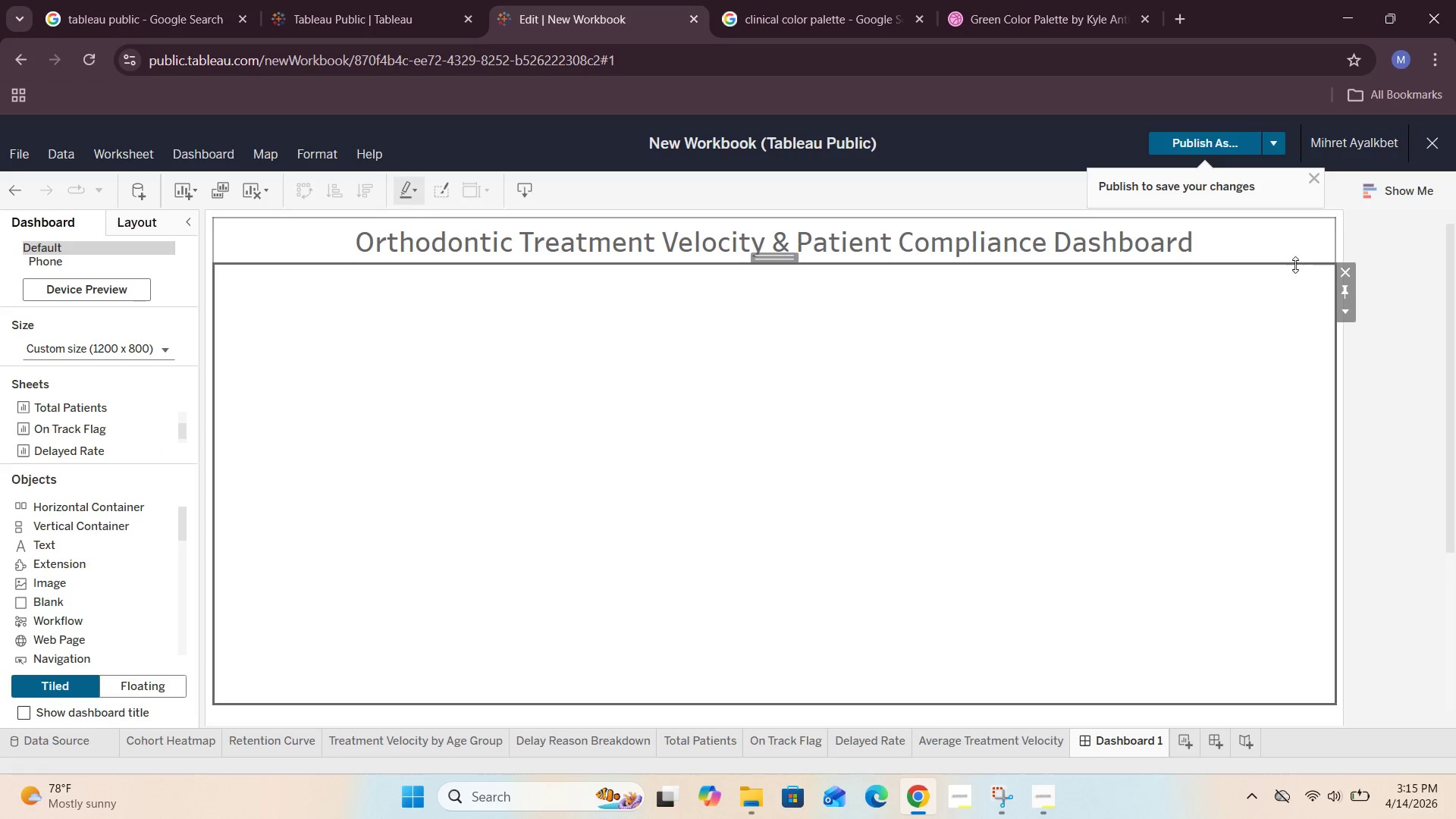 
left_click([1349, 271])
 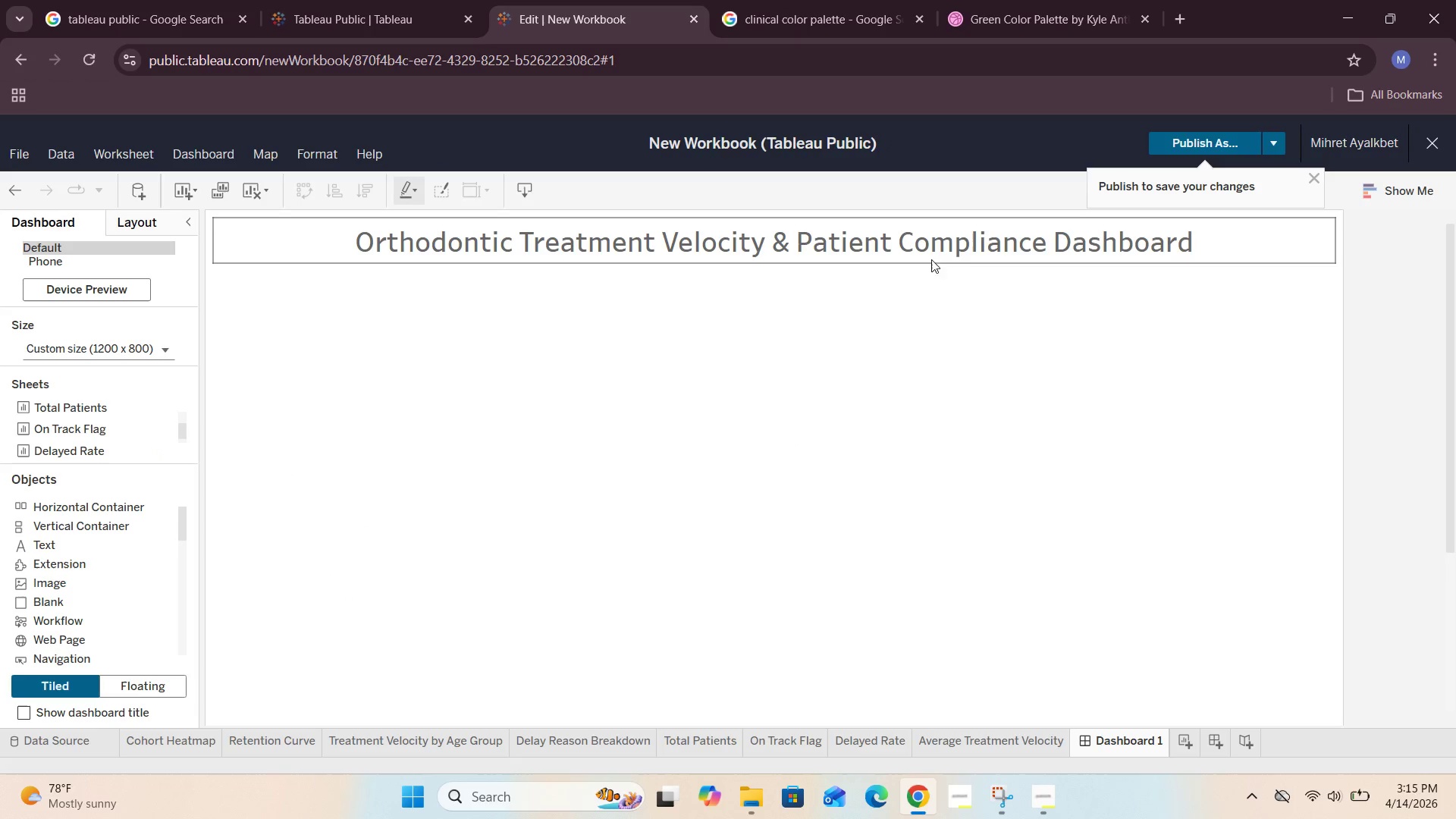 
left_click([925, 264])
 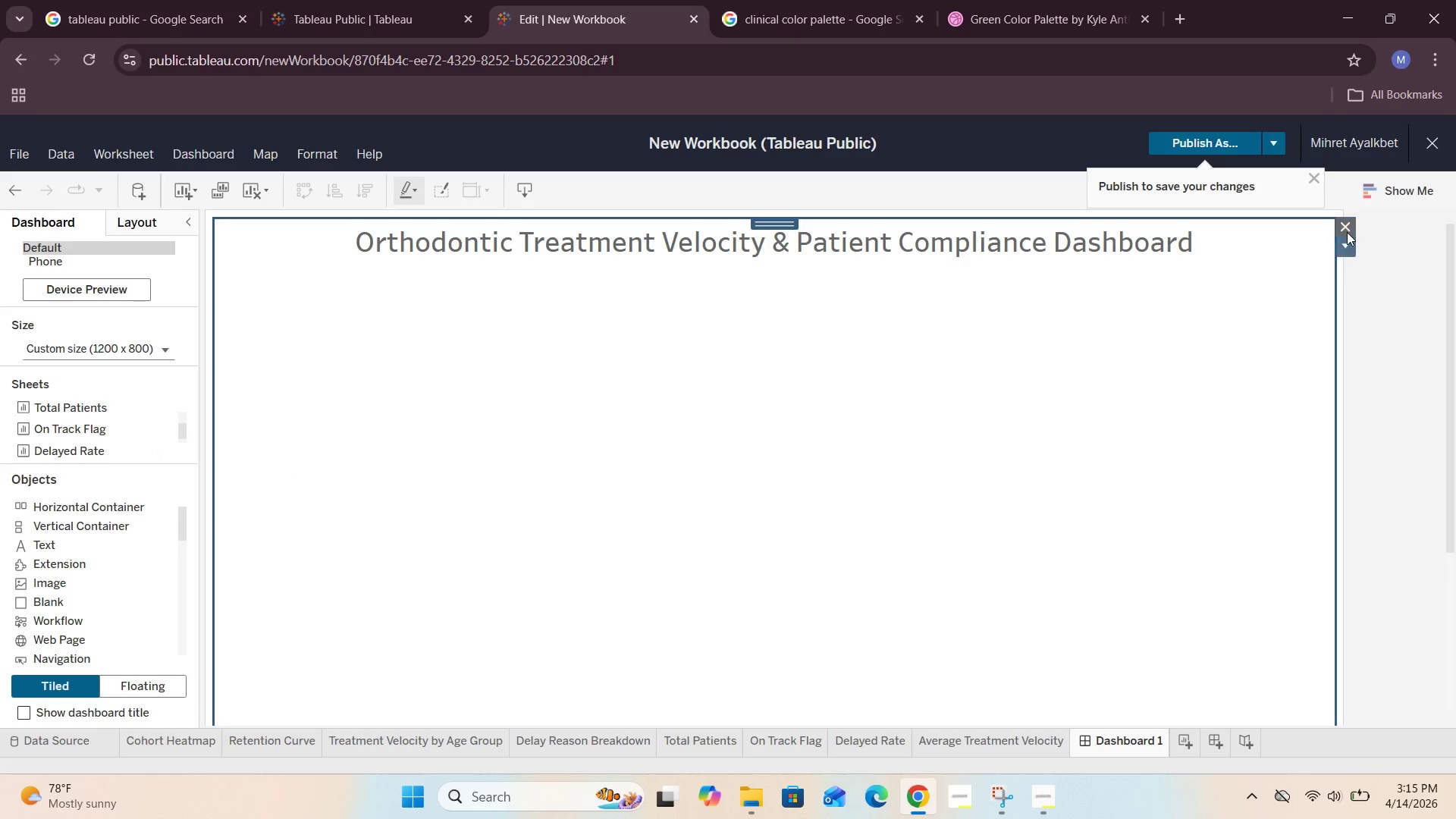 
left_click([1348, 227])
 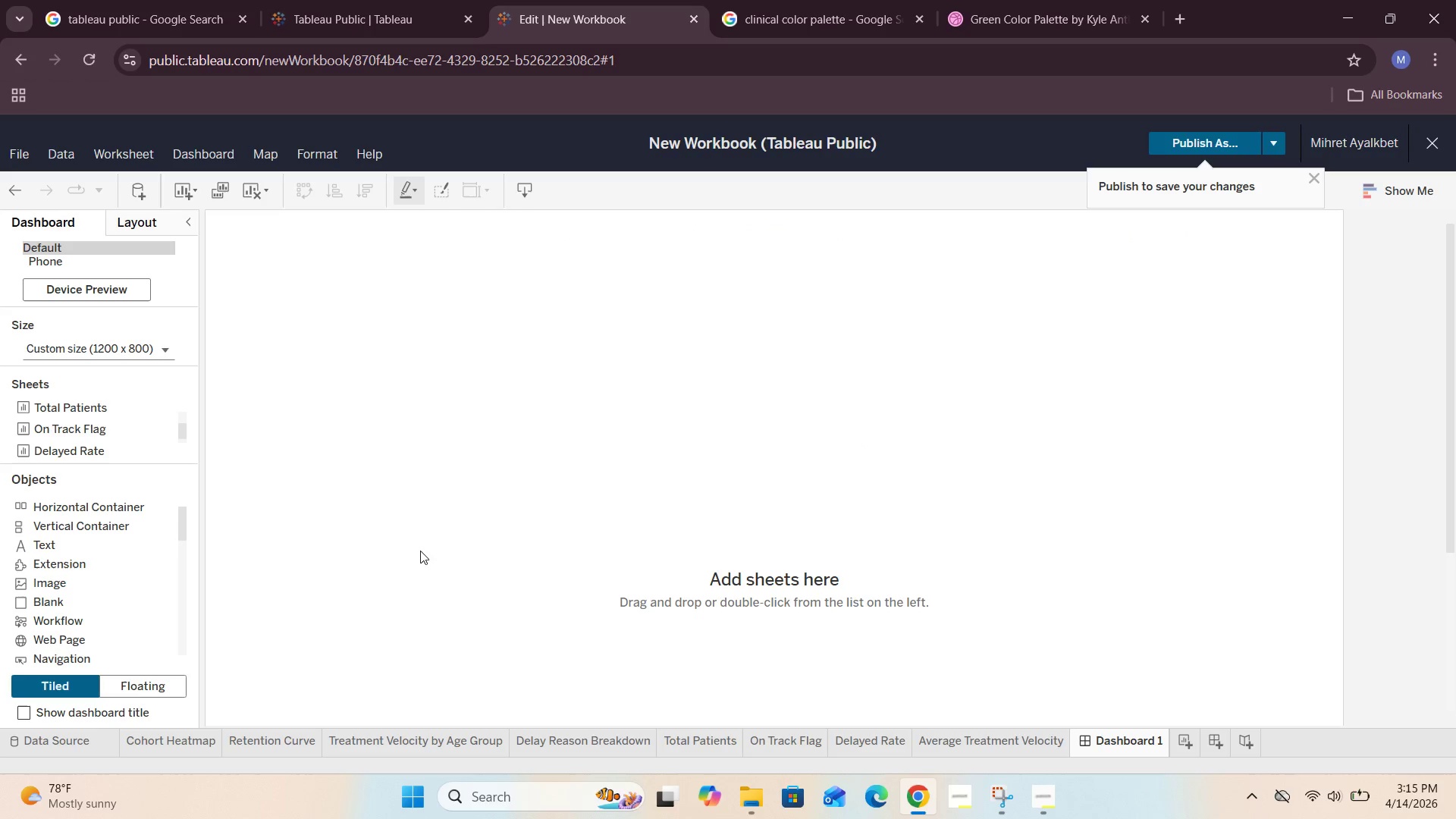 
left_click([168, 676])
 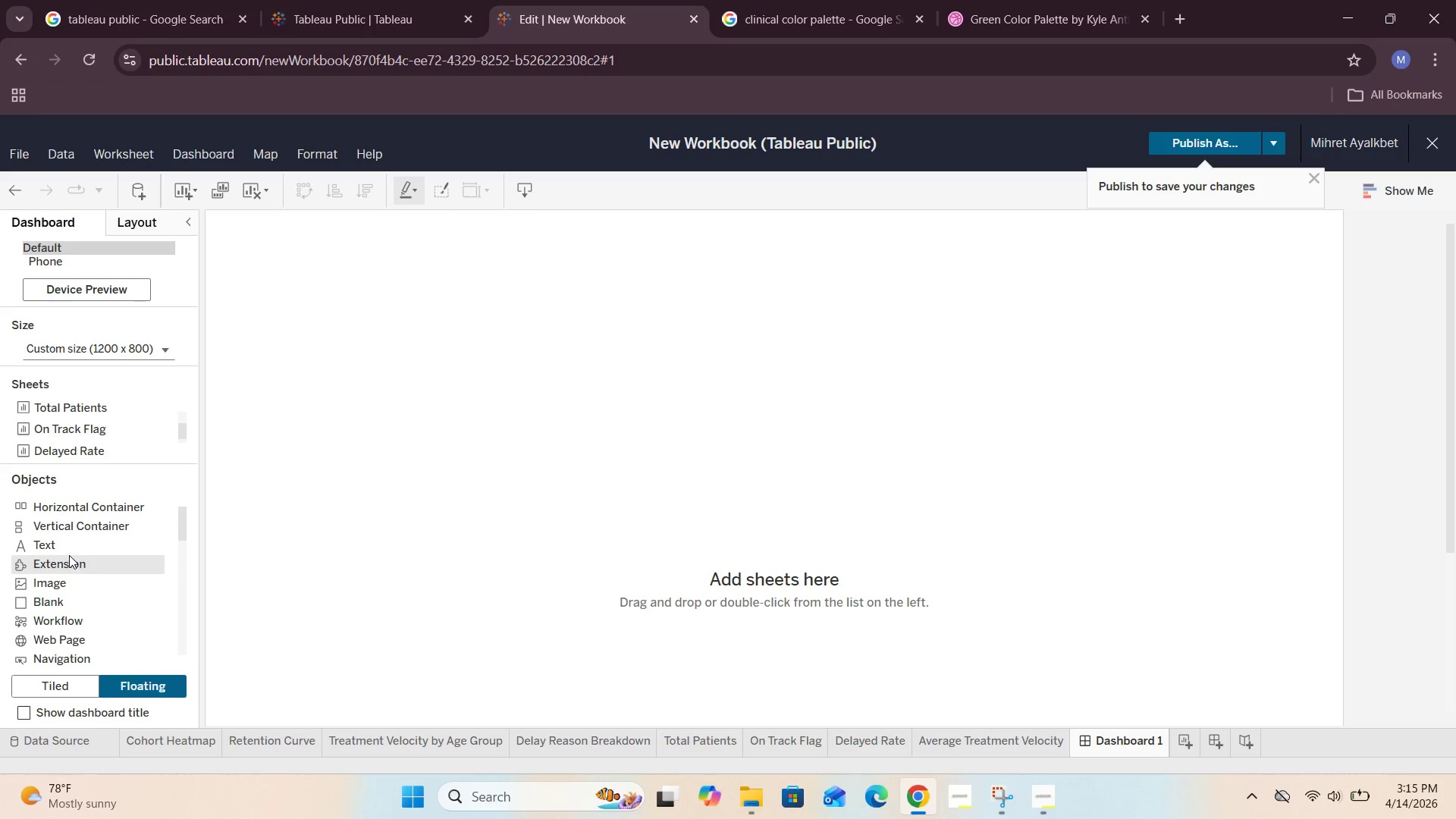 
left_click_drag(start_coordinate=[62, 541], to_coordinate=[535, 214])
 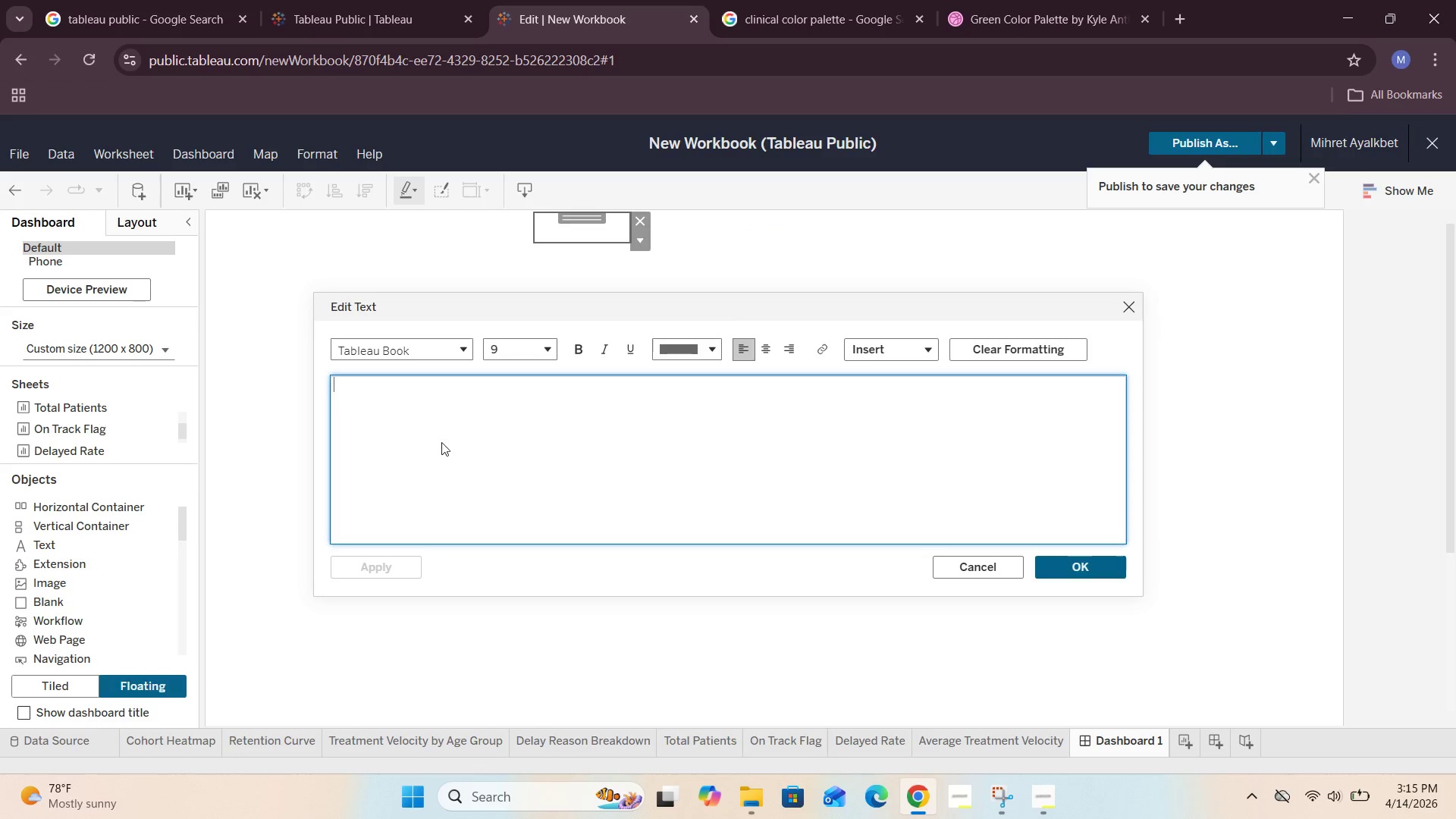 
left_click([405, 392])
 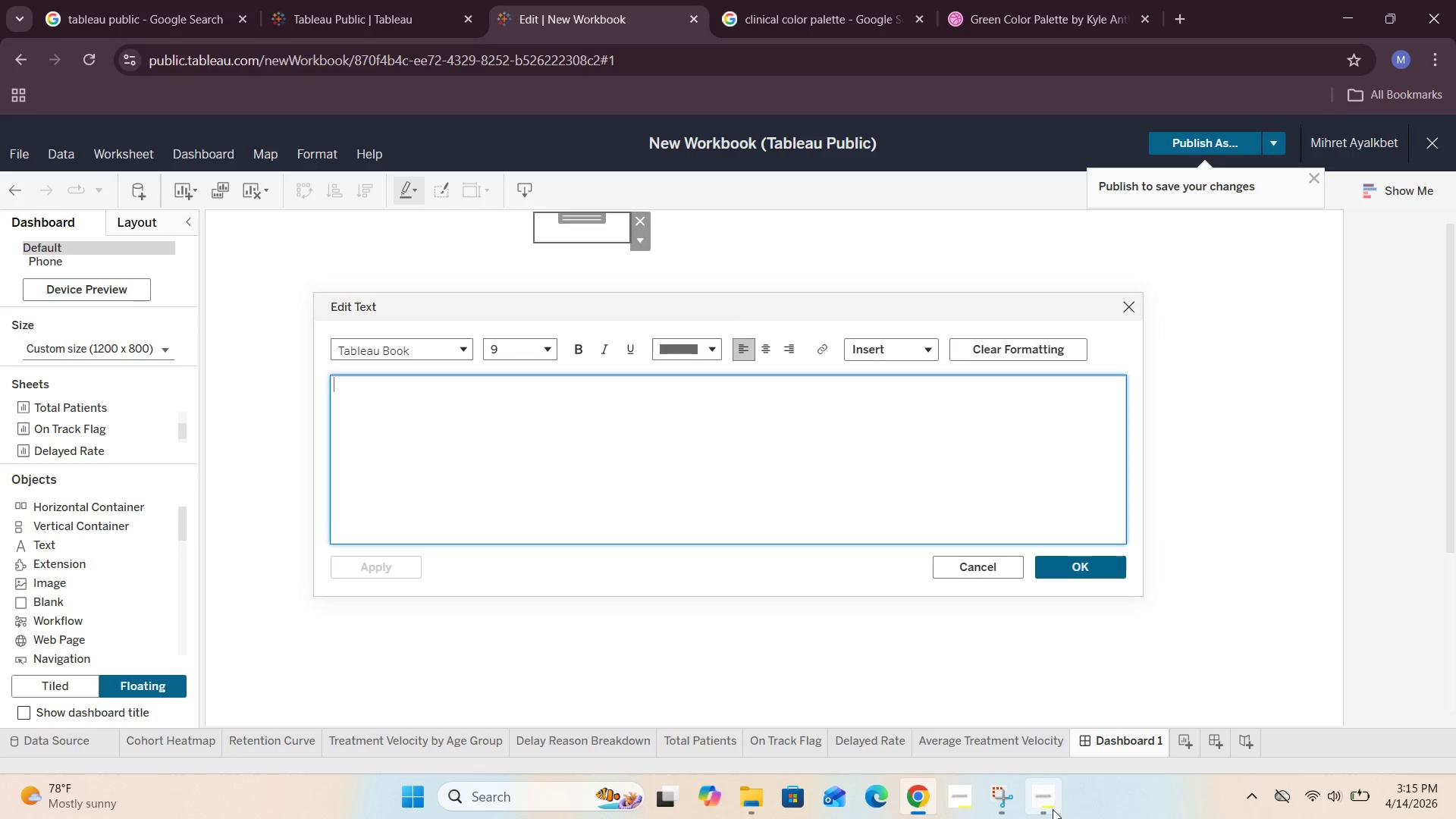 
left_click([1050, 679])